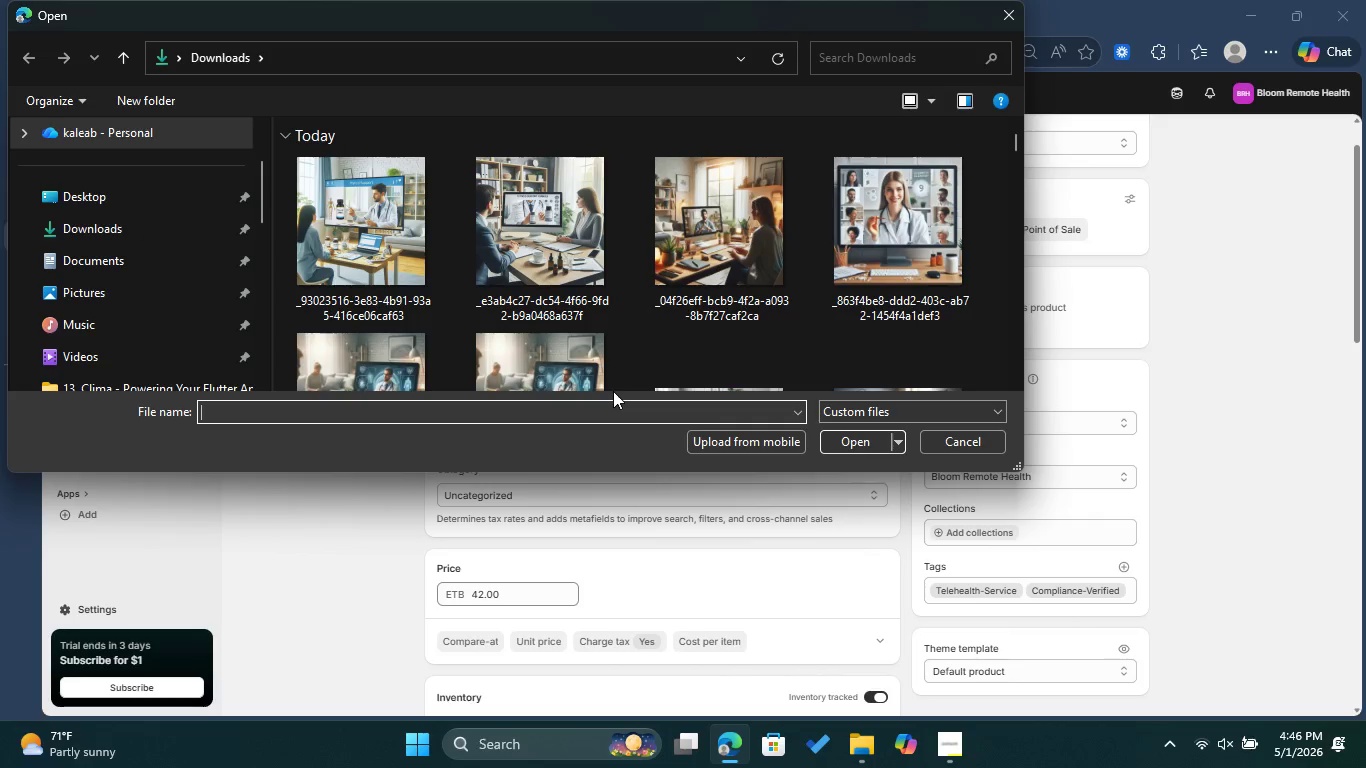 
wait(8.59)
 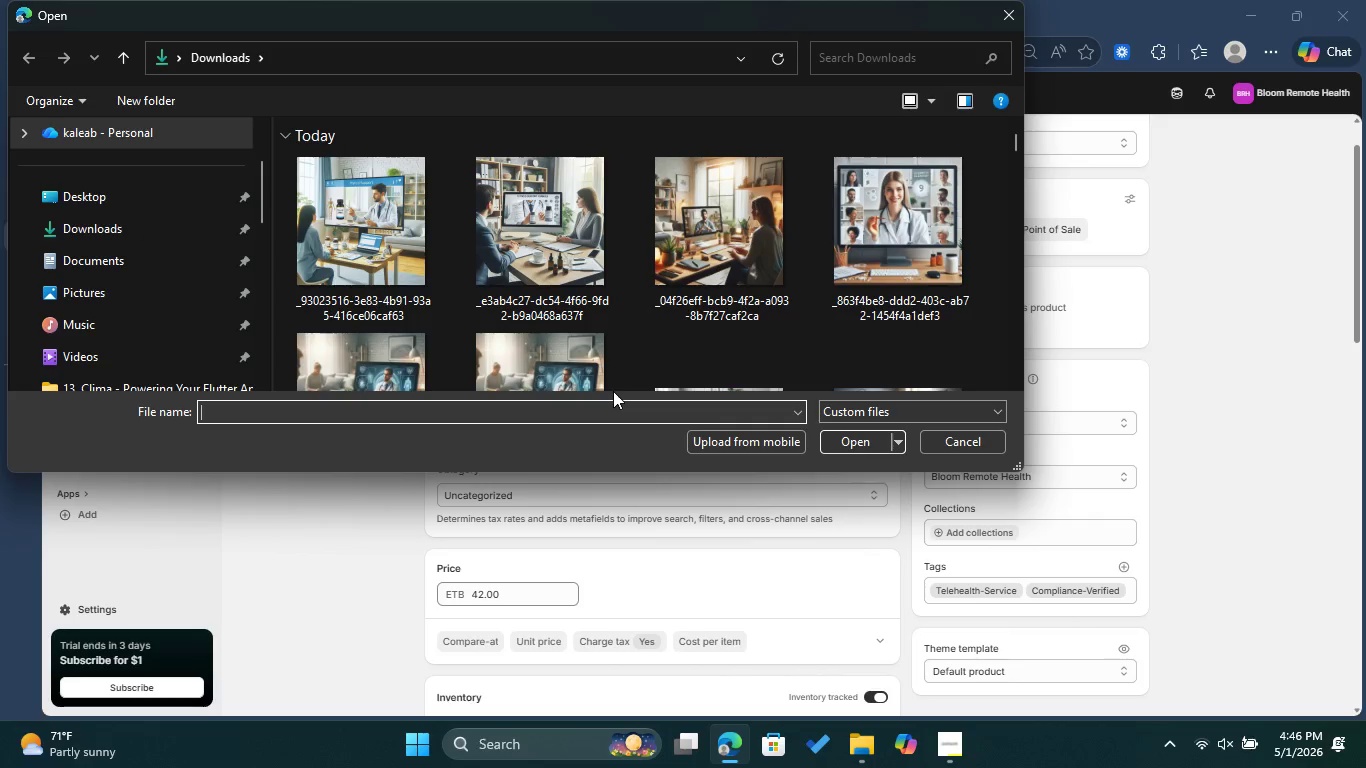 
left_click([326, 222])
 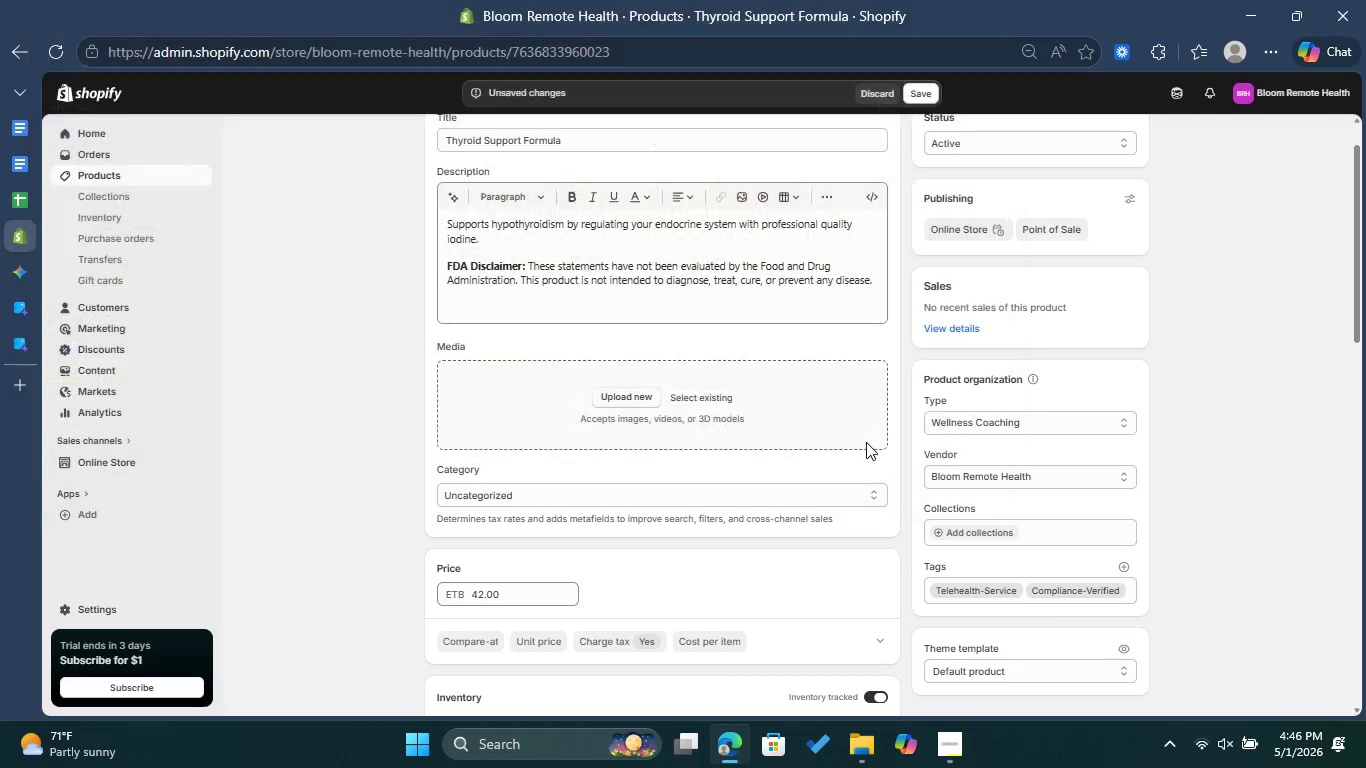 
mouse_move([748, 415])
 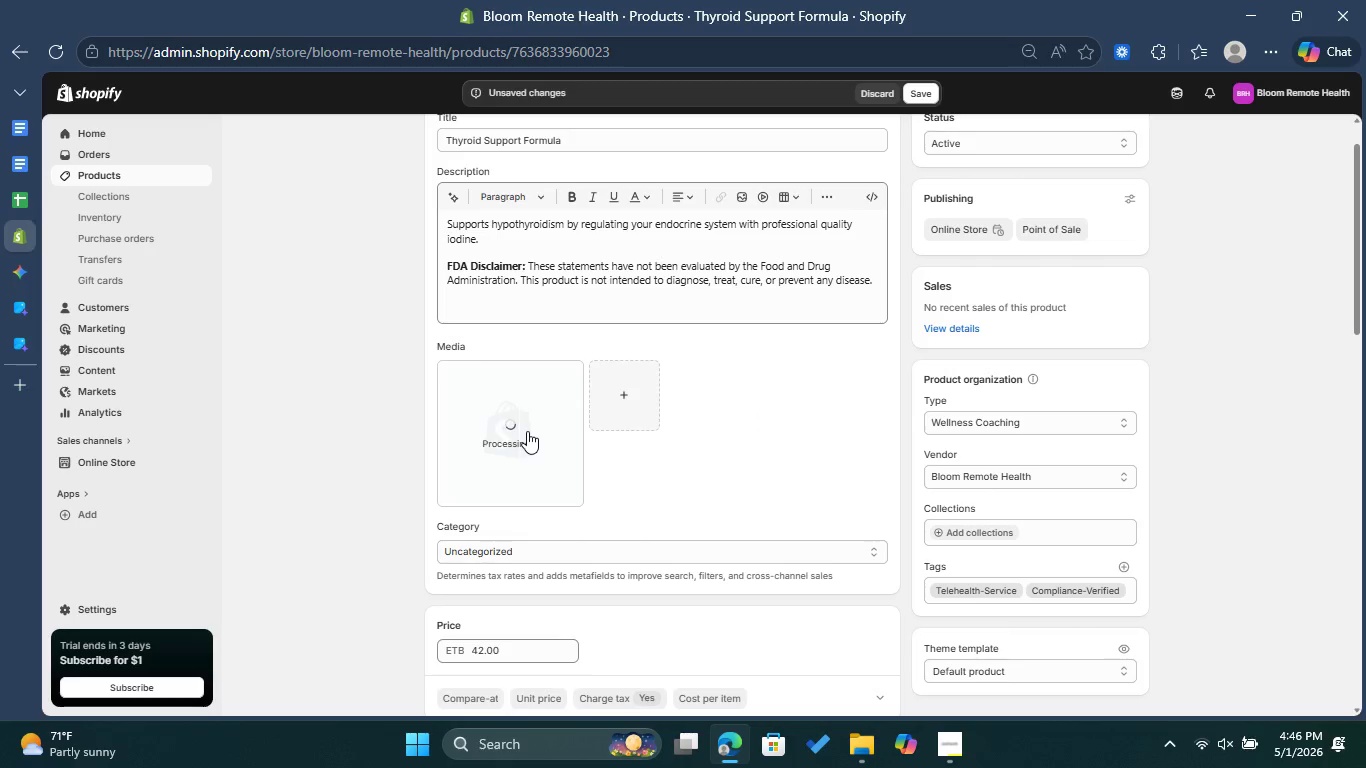 
left_click([527, 431])
 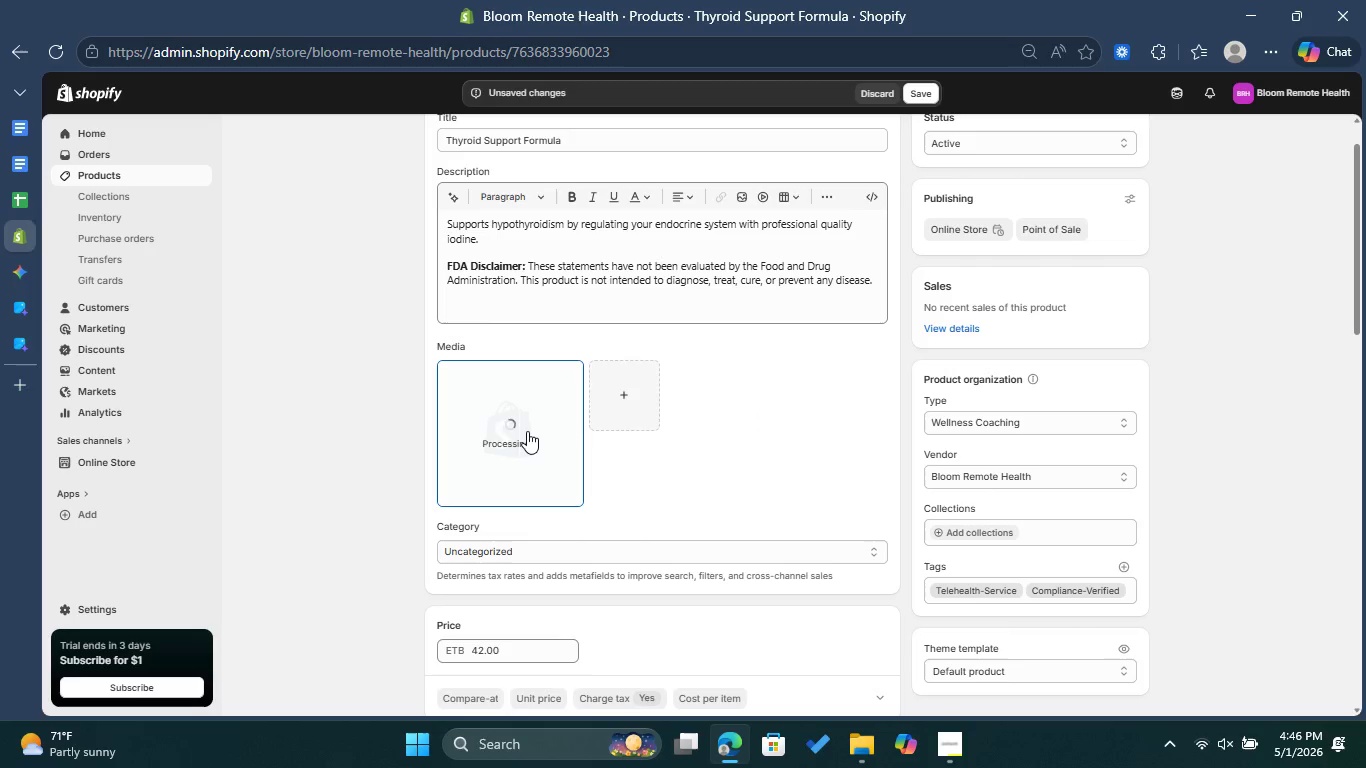 
left_click([527, 431])
 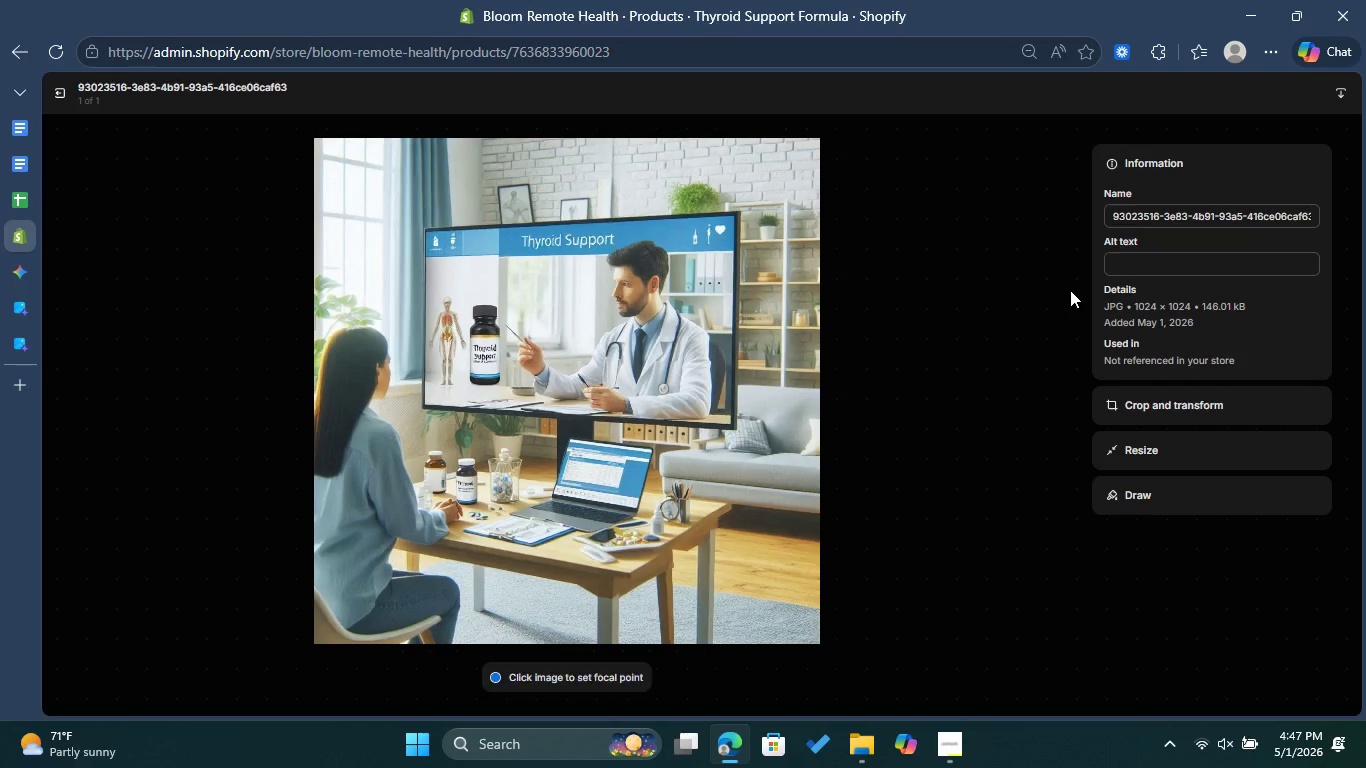 
left_click([1123, 252])
 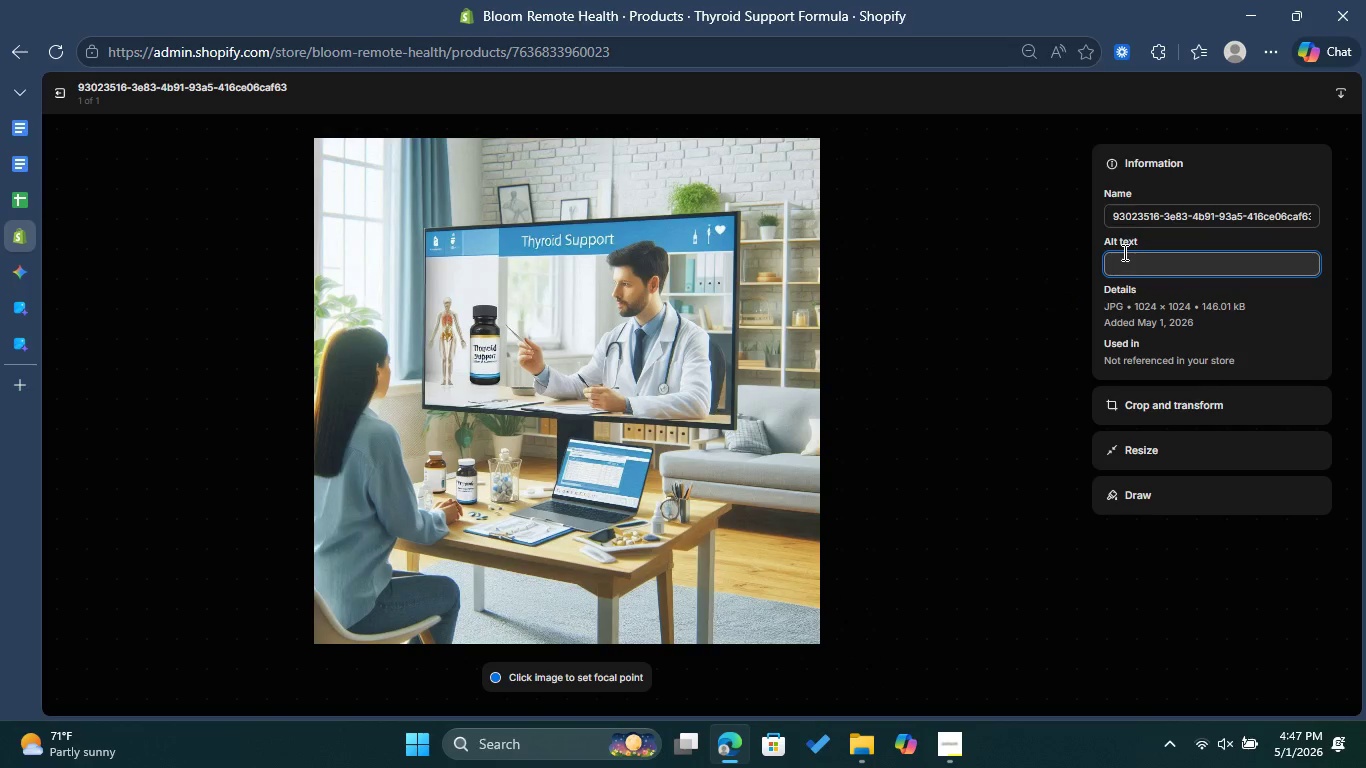 
key(Control+V)
 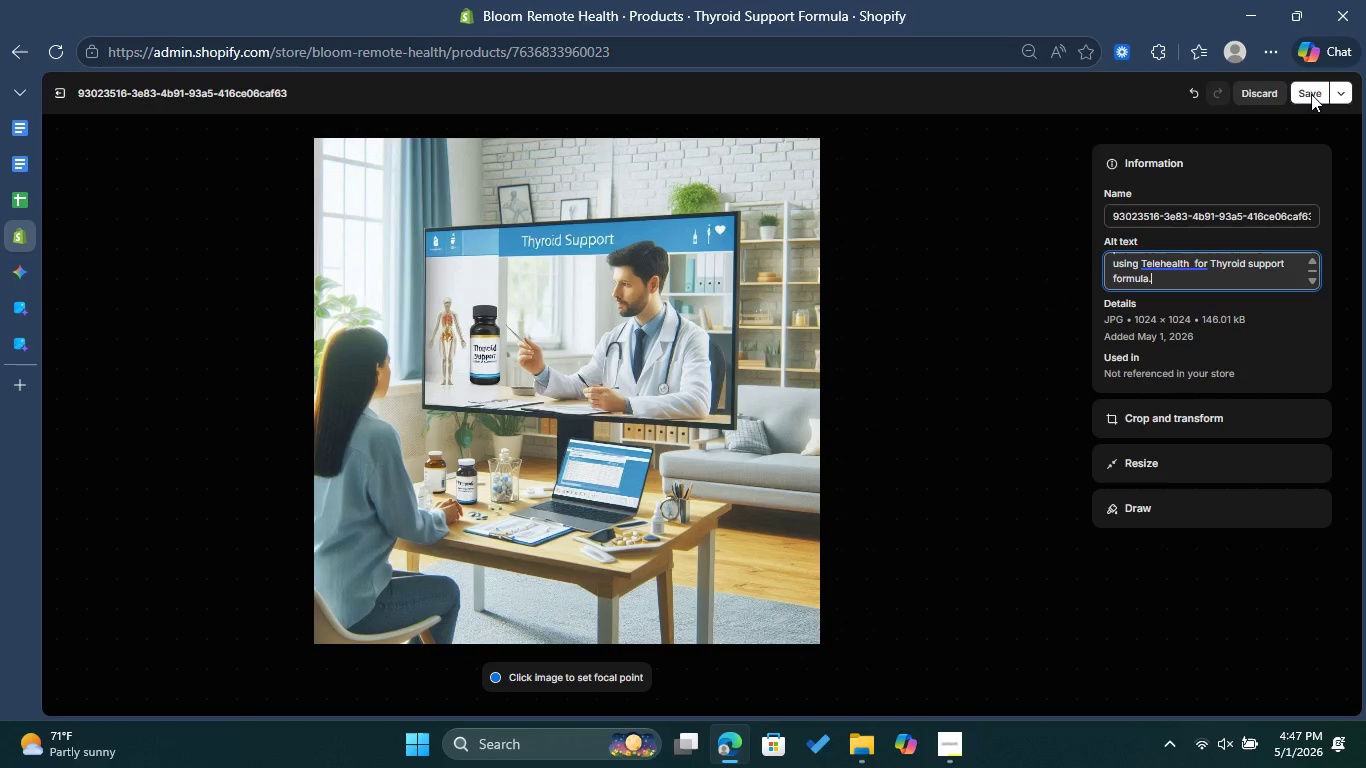 
left_click([1312, 93])
 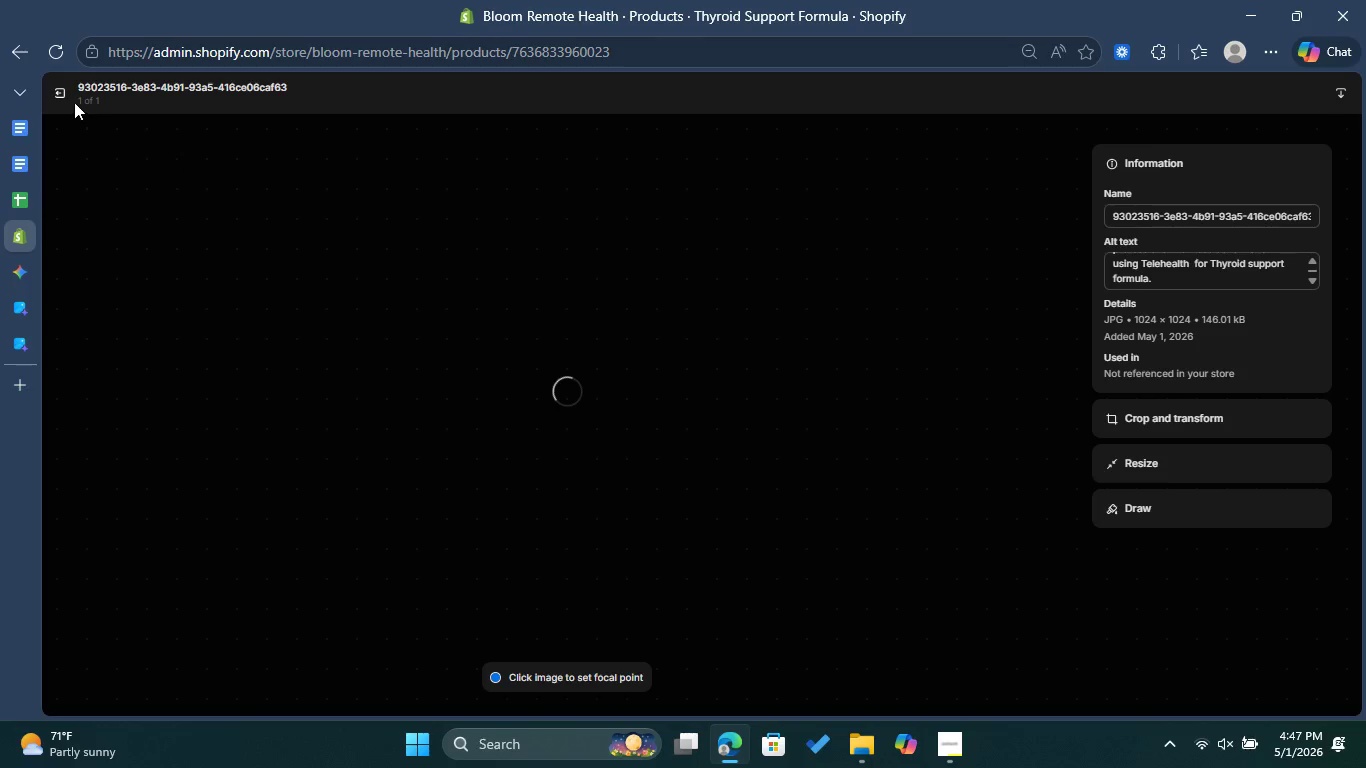 
left_click([68, 92])
 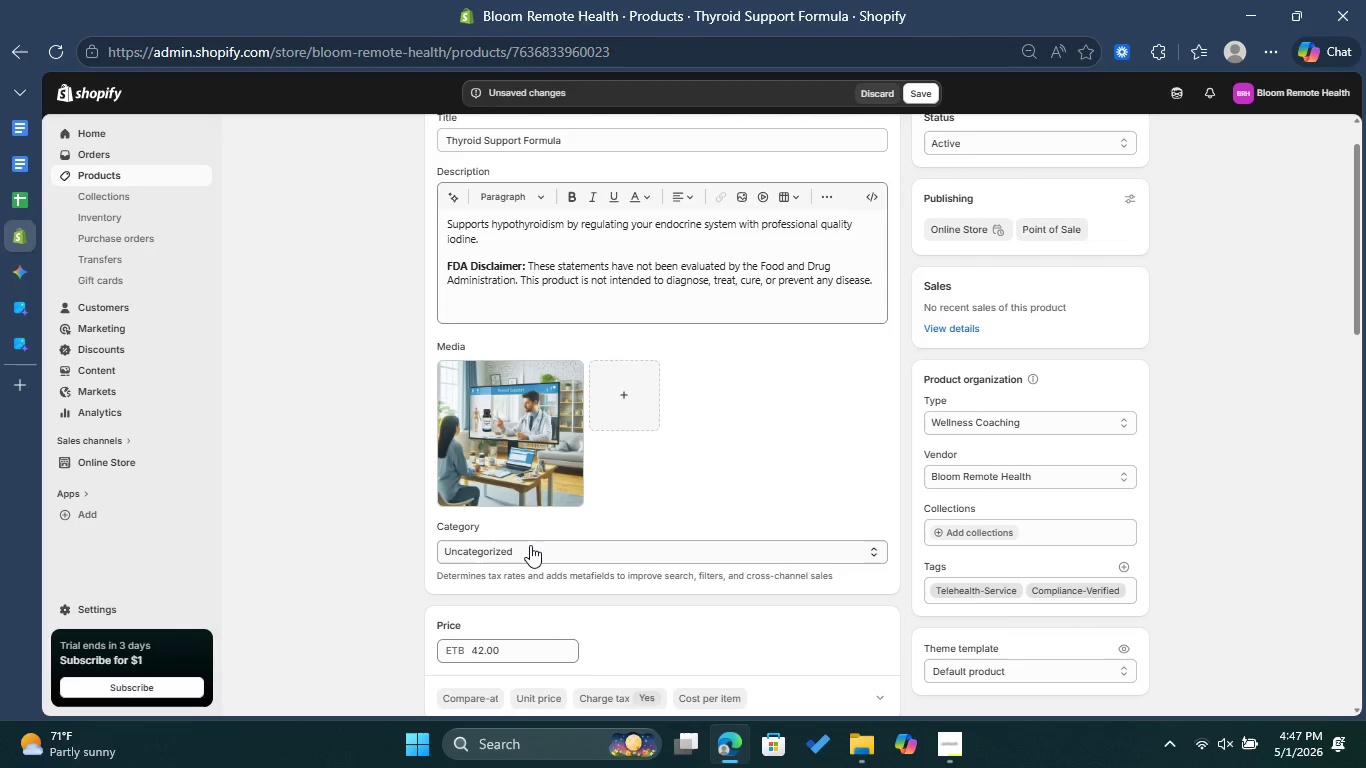 
left_click([530, 545])
 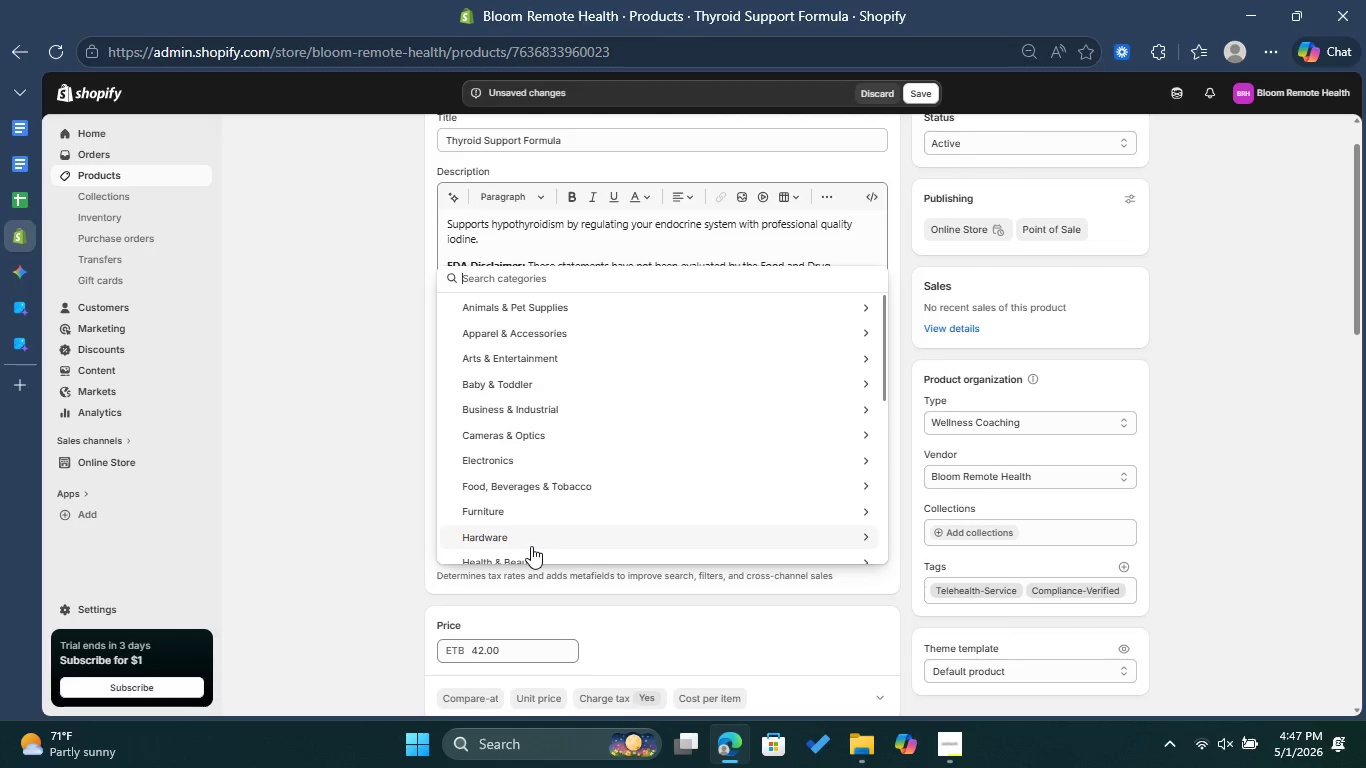 
type(Health)
 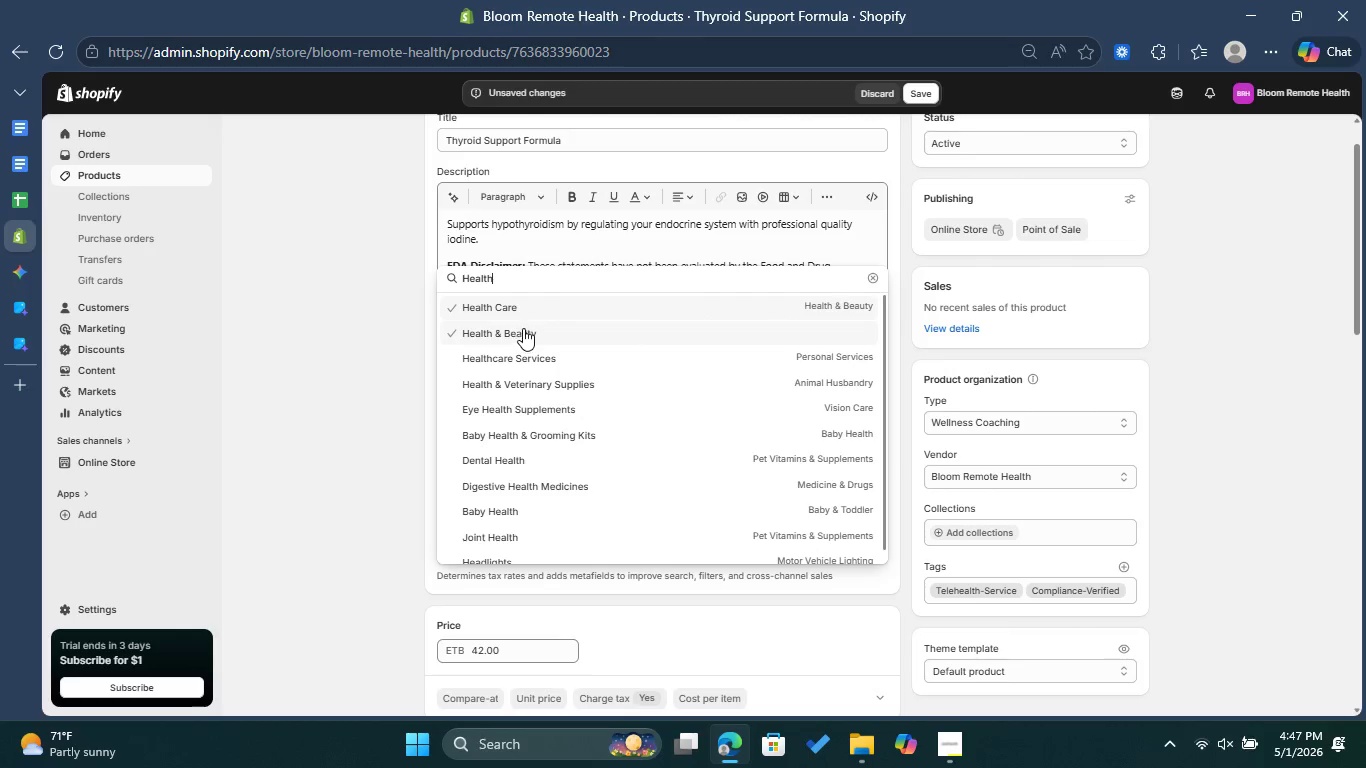 
left_click([523, 305])
 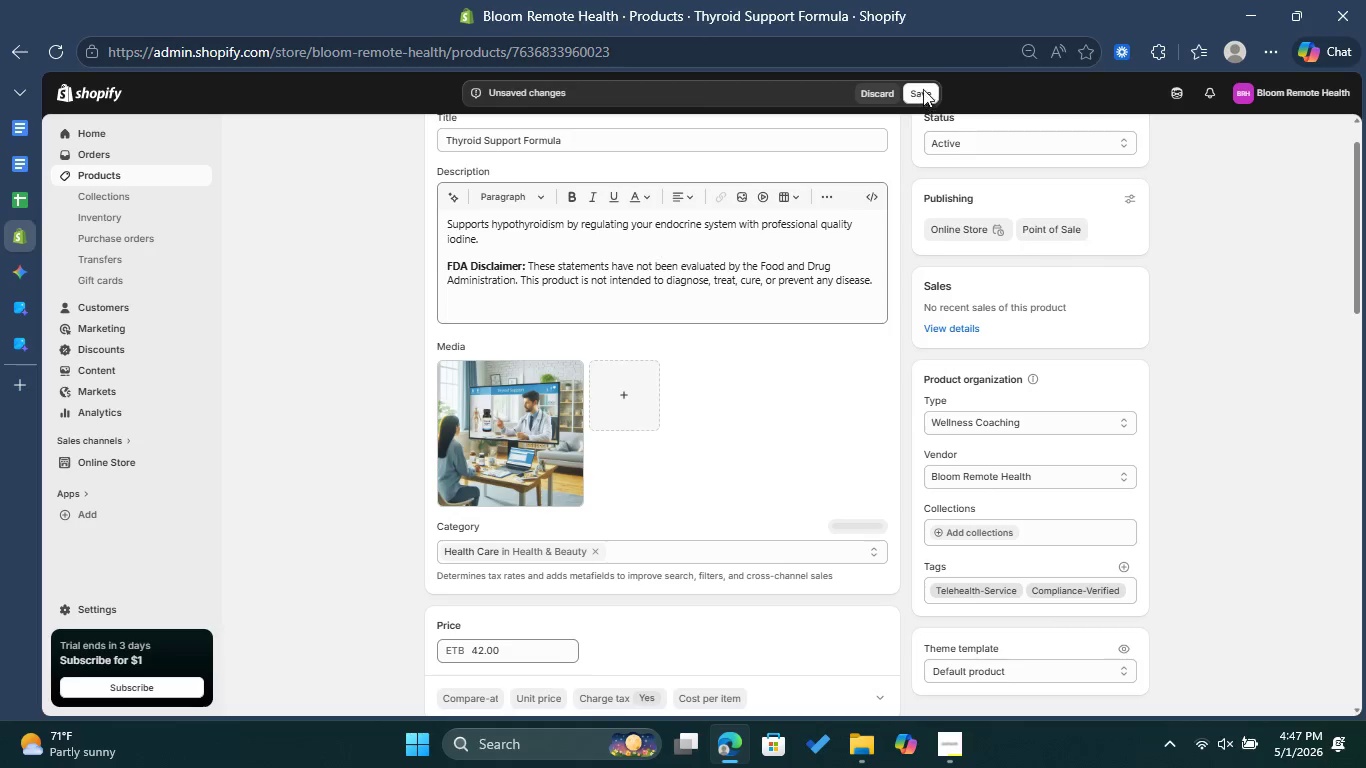 
left_click([924, 87])
 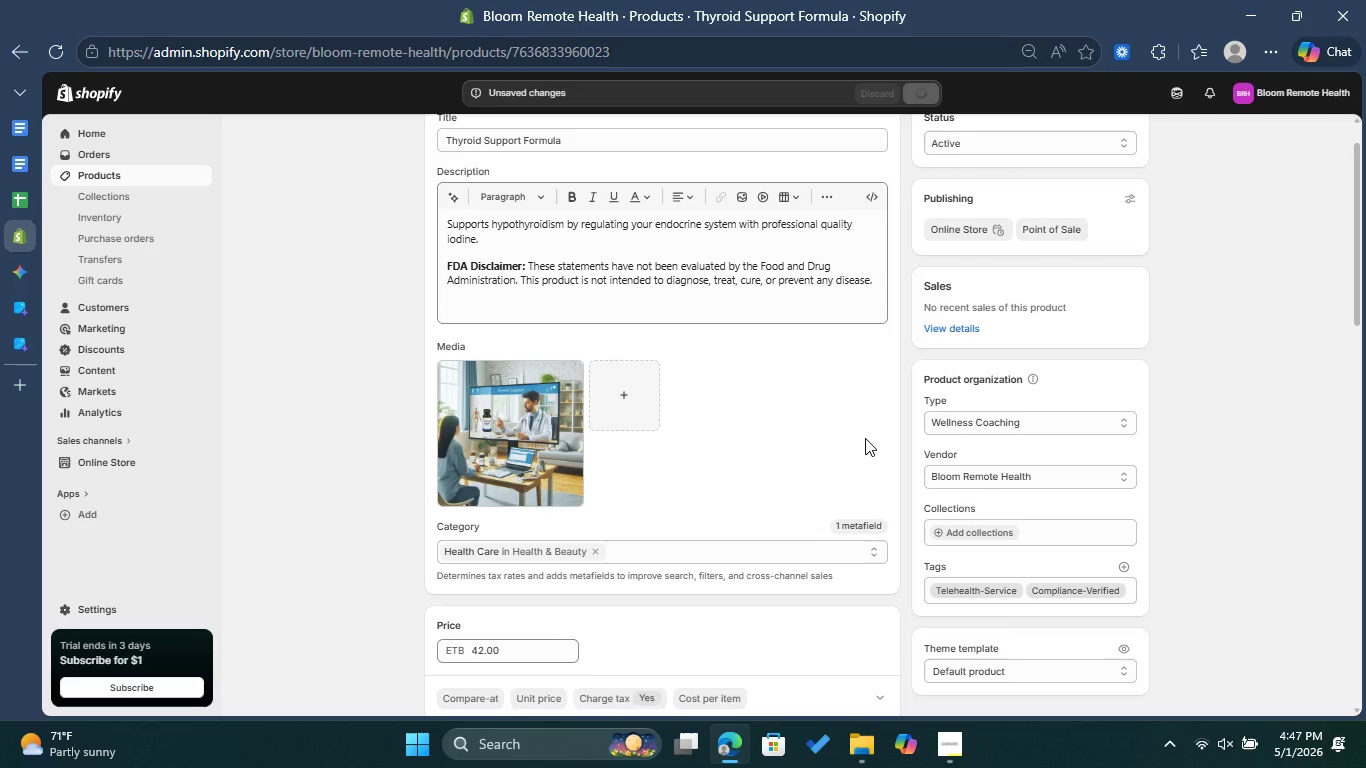 
scroll: coordinate [865, 438], scroll_direction: up, amount: 1.0
 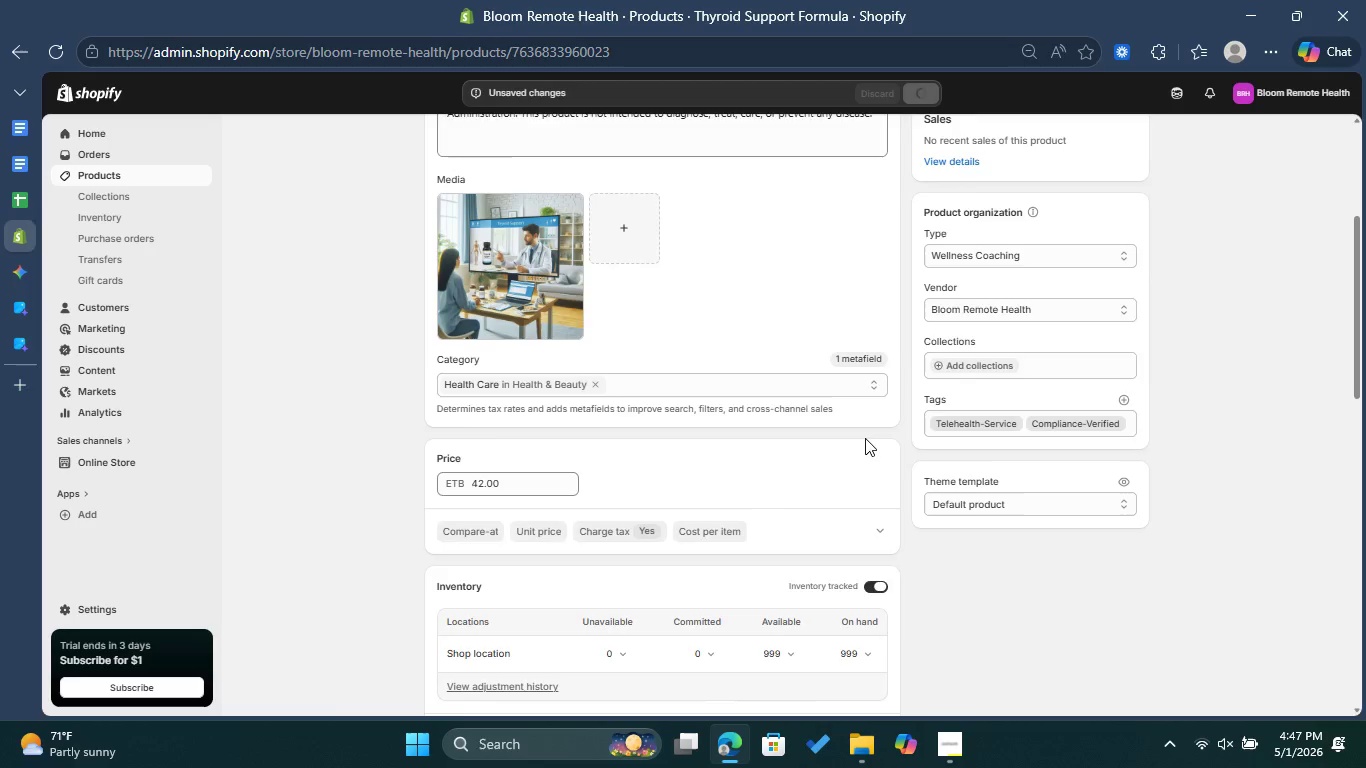 
scroll: coordinate [865, 438], scroll_direction: down, amount: 4.0
 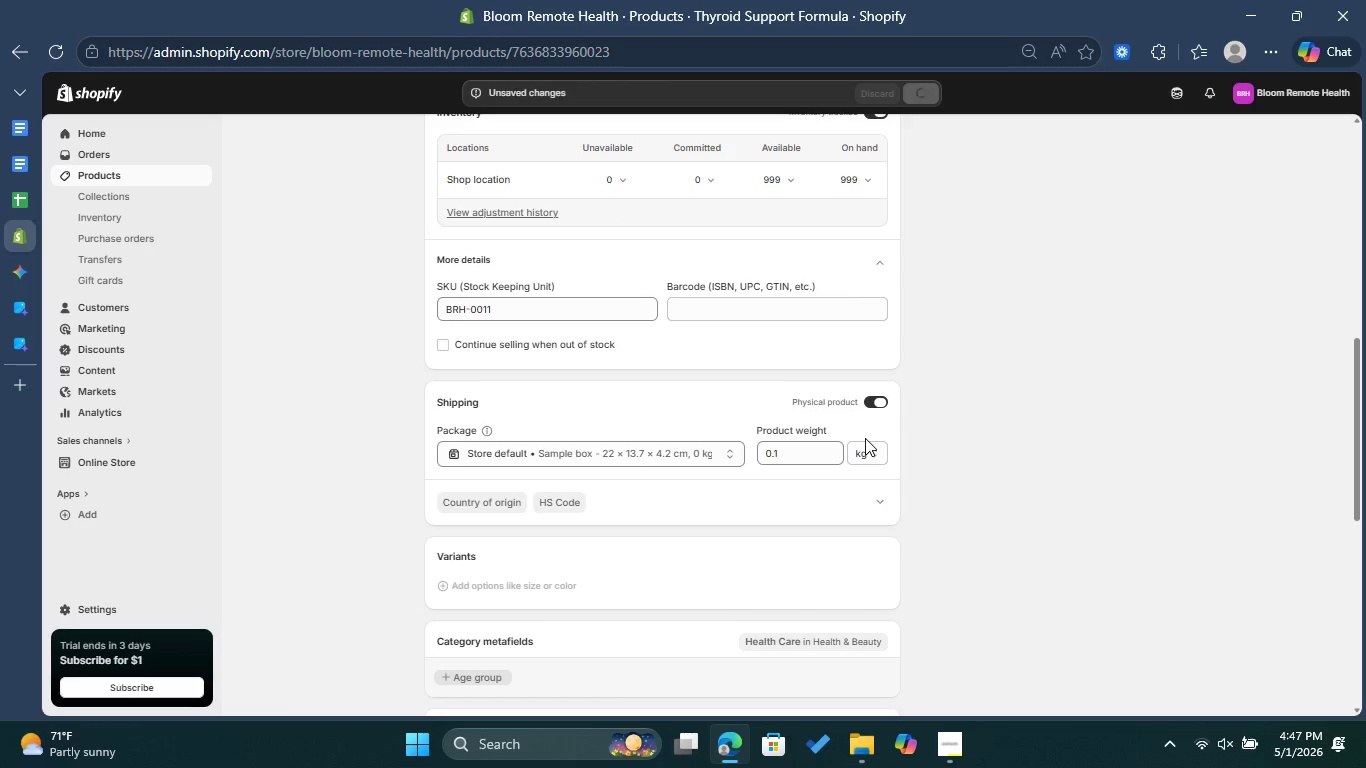 
scroll: coordinate [865, 438], scroll_direction: up, amount: 6.0
 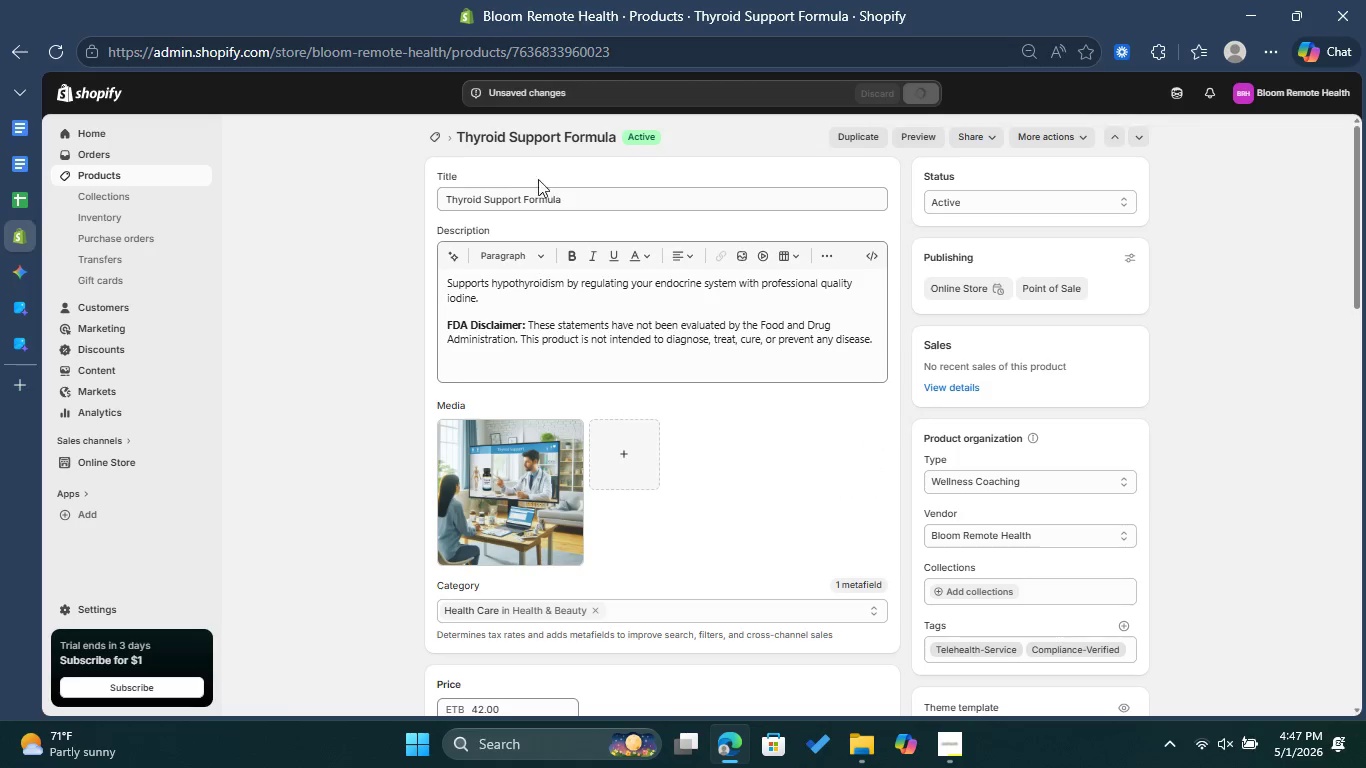 
mouse_move([459, 172])
 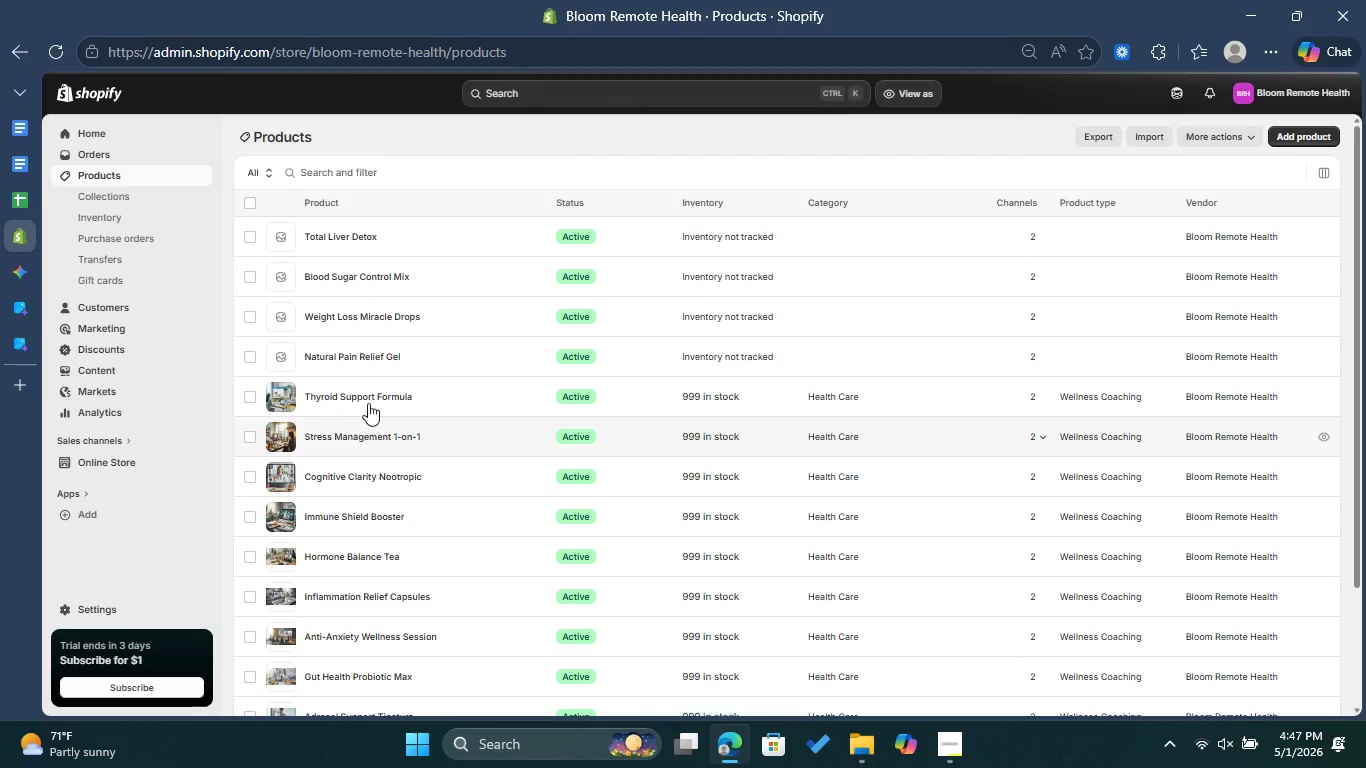 
left_click([373, 388])
 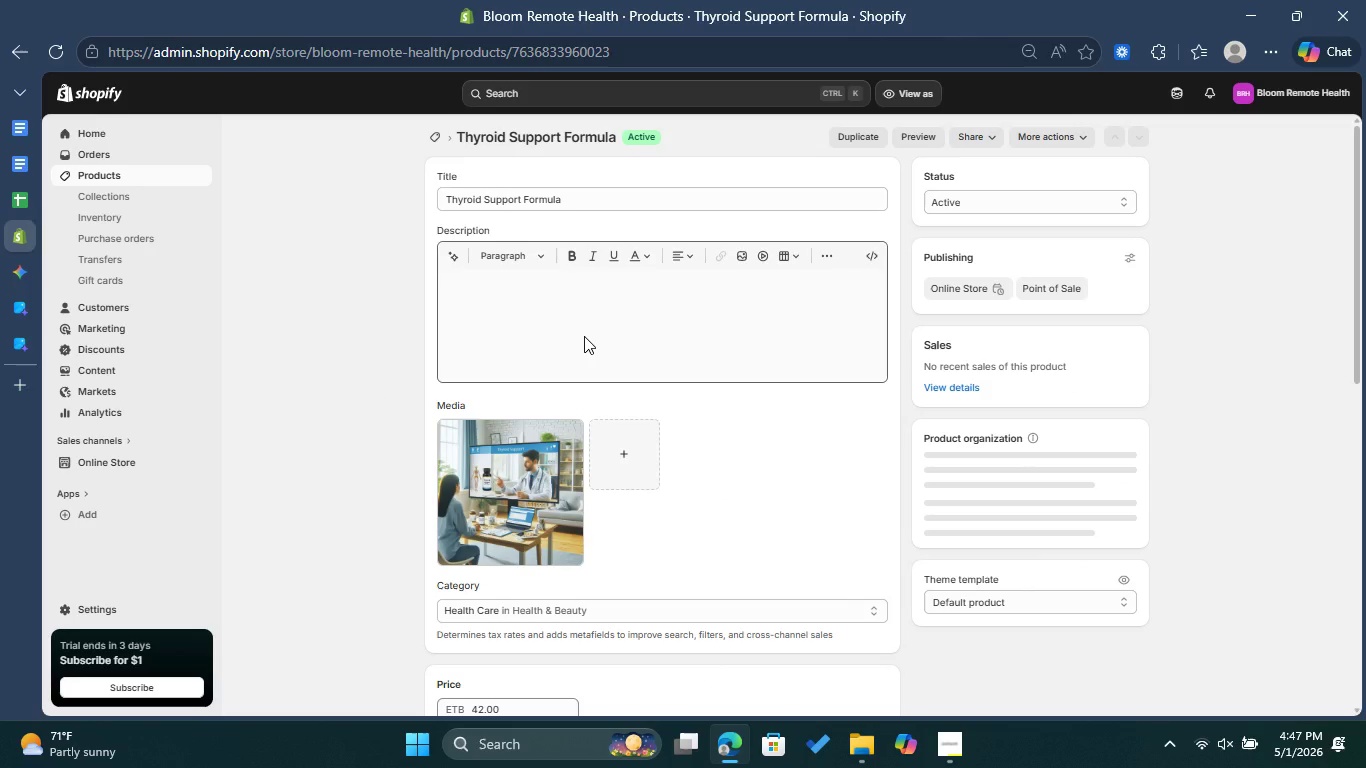 
wait(6.42)
 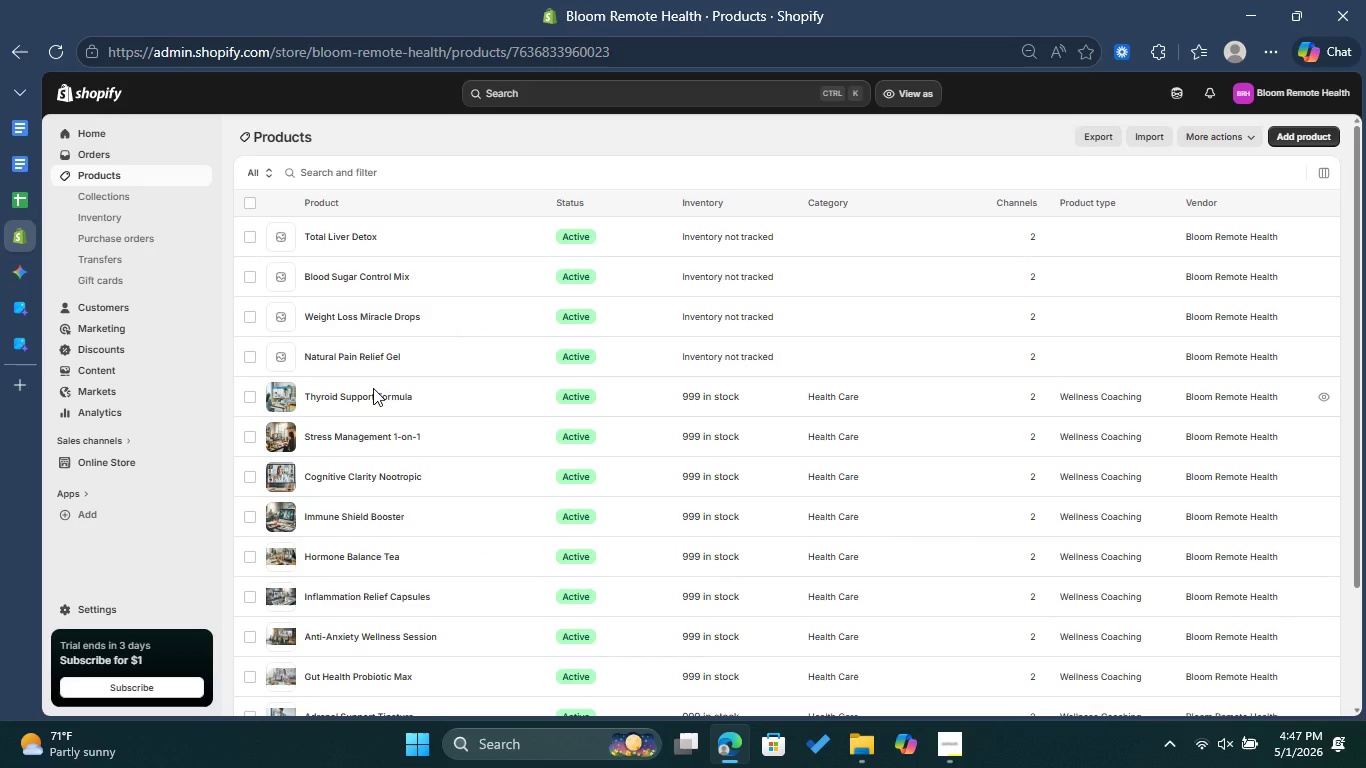 
left_click_drag(start_coordinate=[879, 338], to_coordinate=[449, 322])
 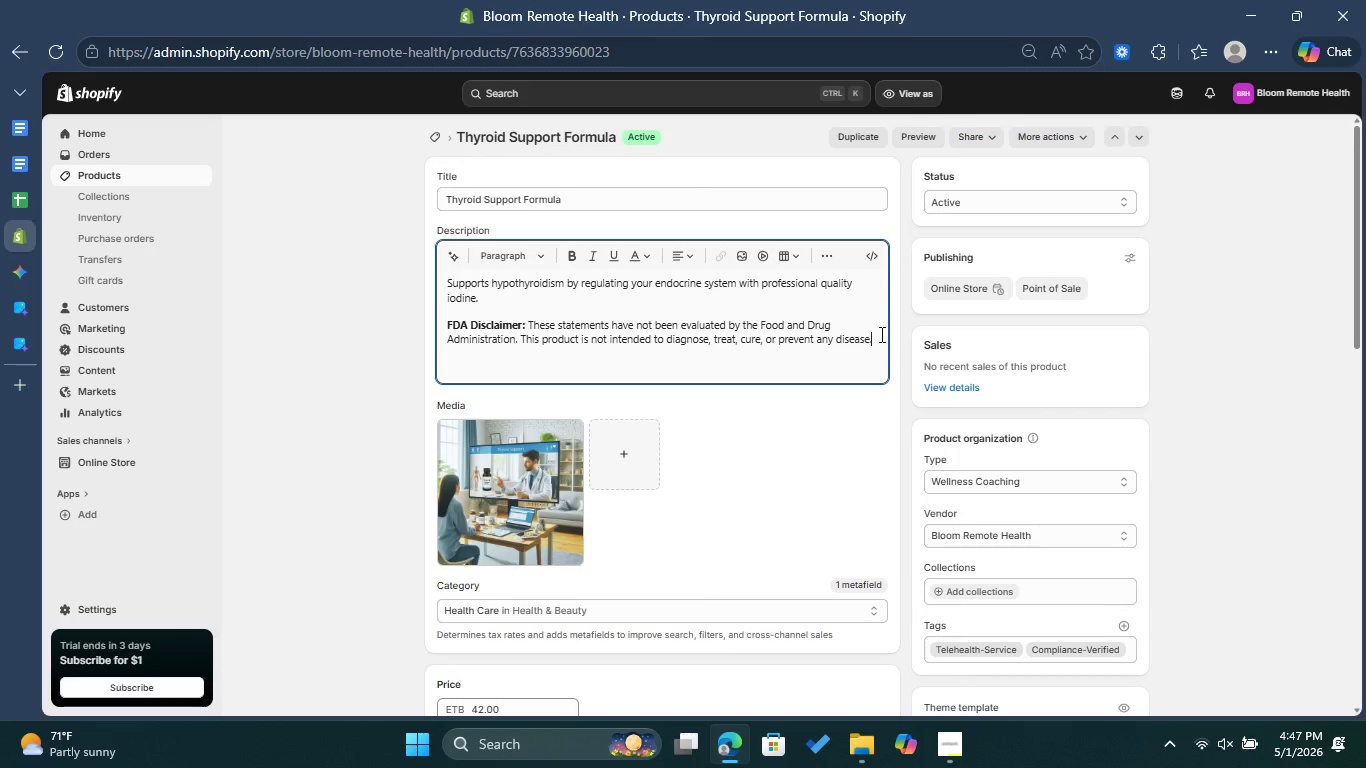 
left_click_drag(start_coordinate=[880, 335], to_coordinate=[444, 314])
 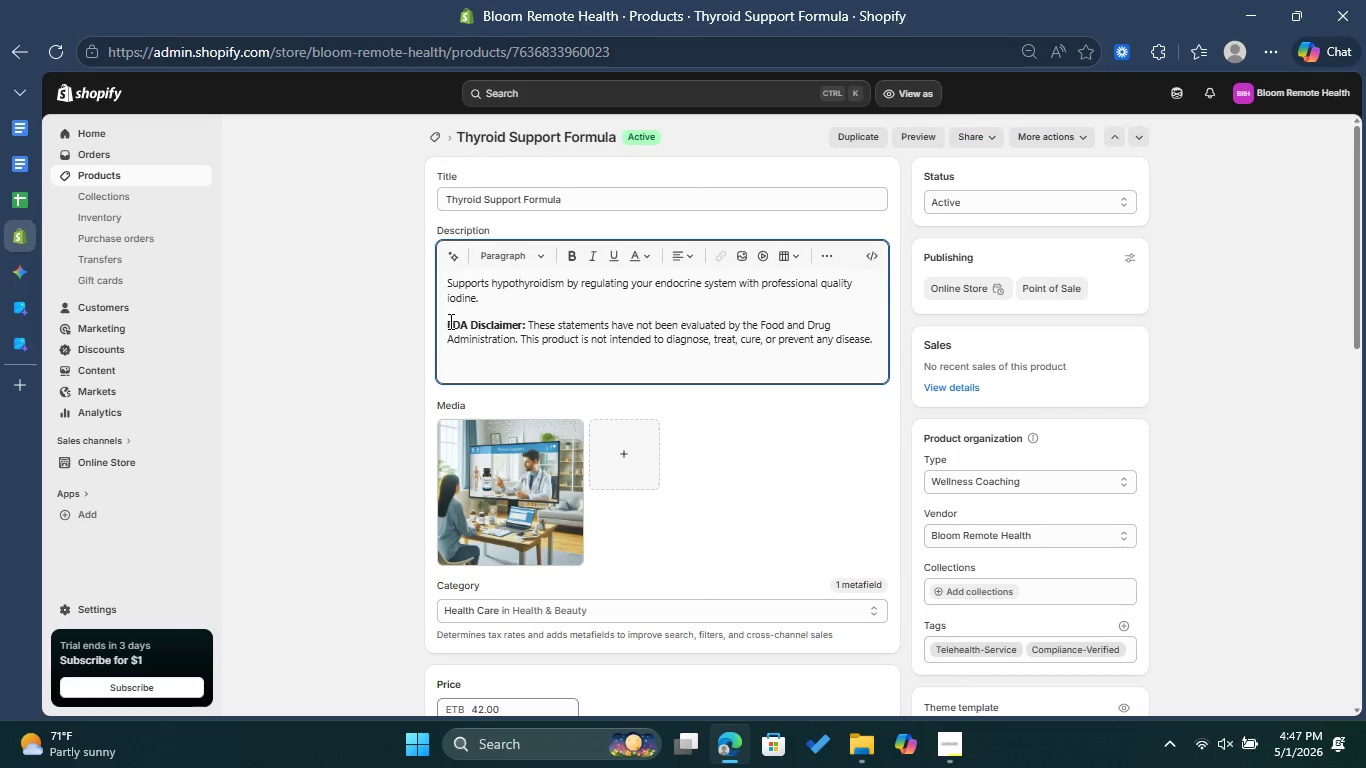 
left_click_drag(start_coordinate=[449, 321], to_coordinate=[900, 350])
 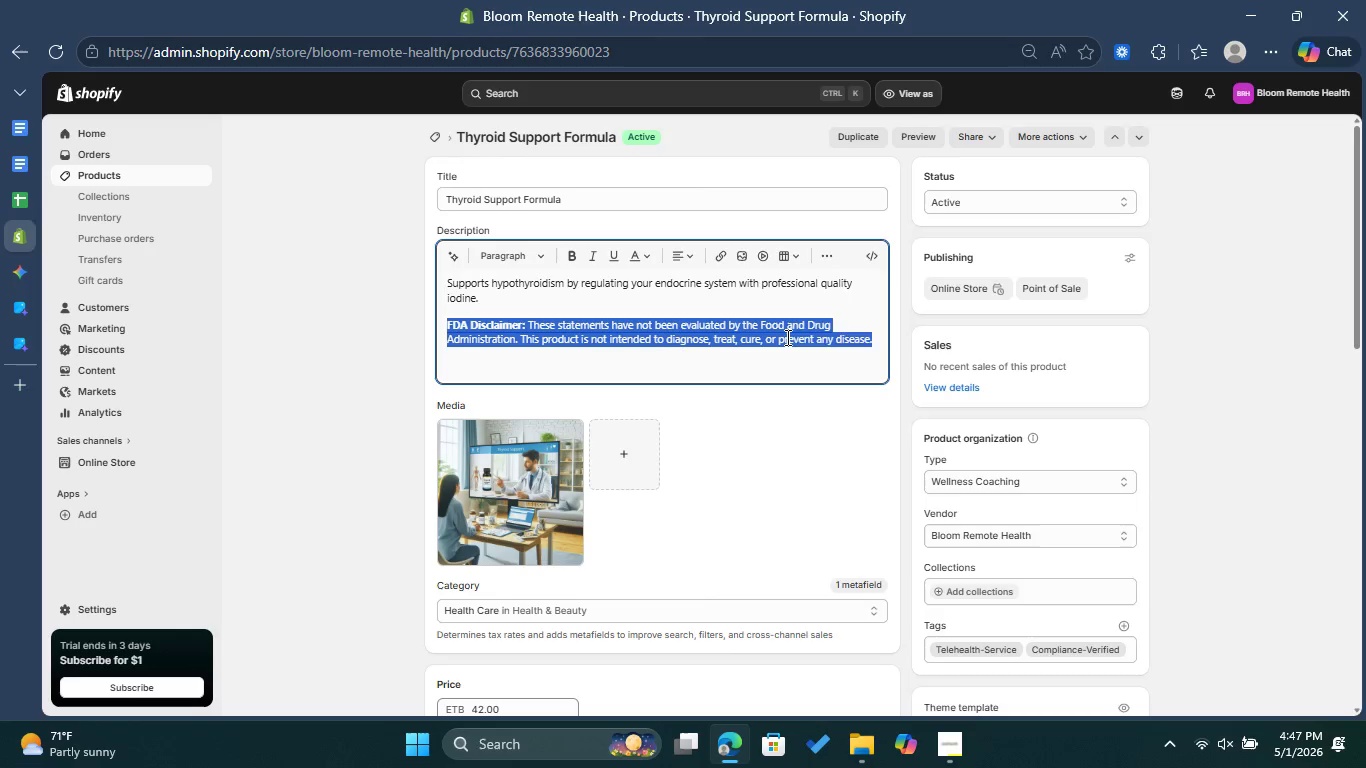 
right_click([786, 337])
 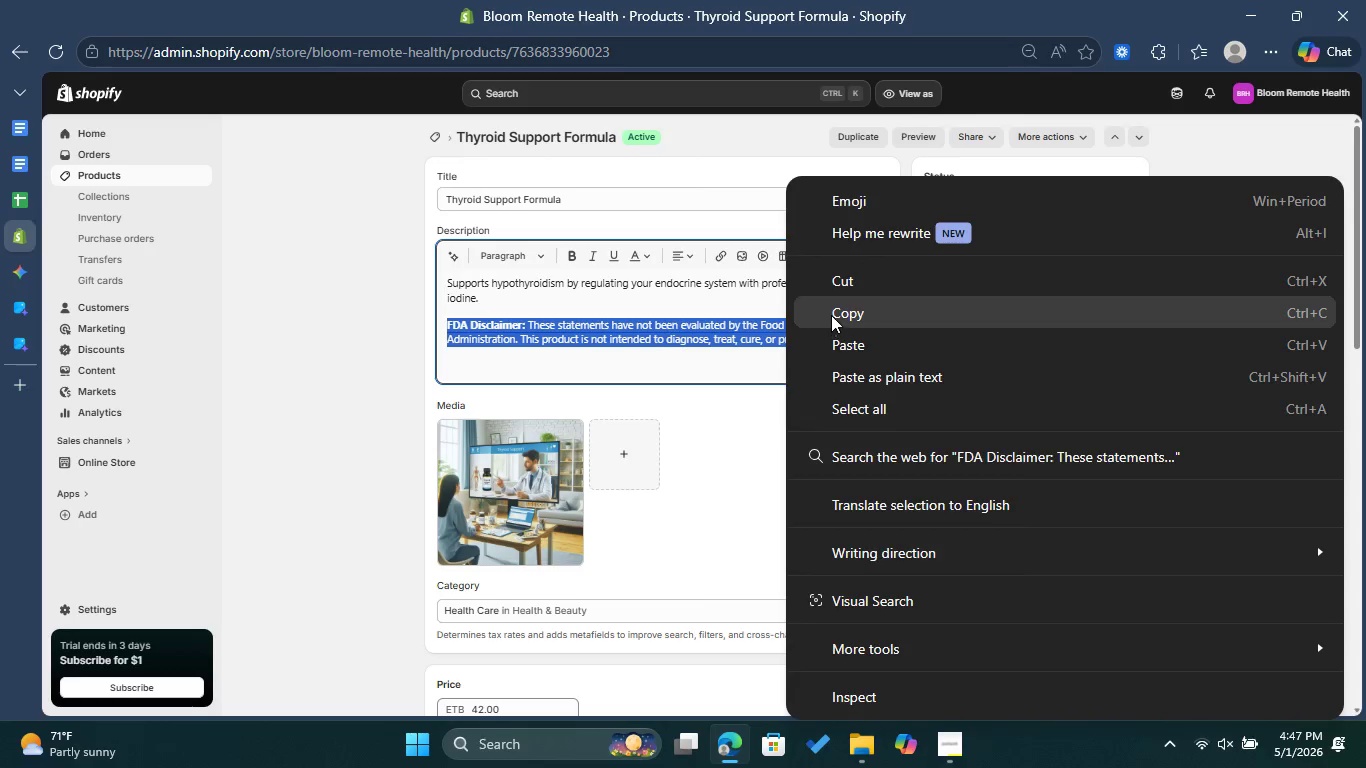 
left_click([831, 315])
 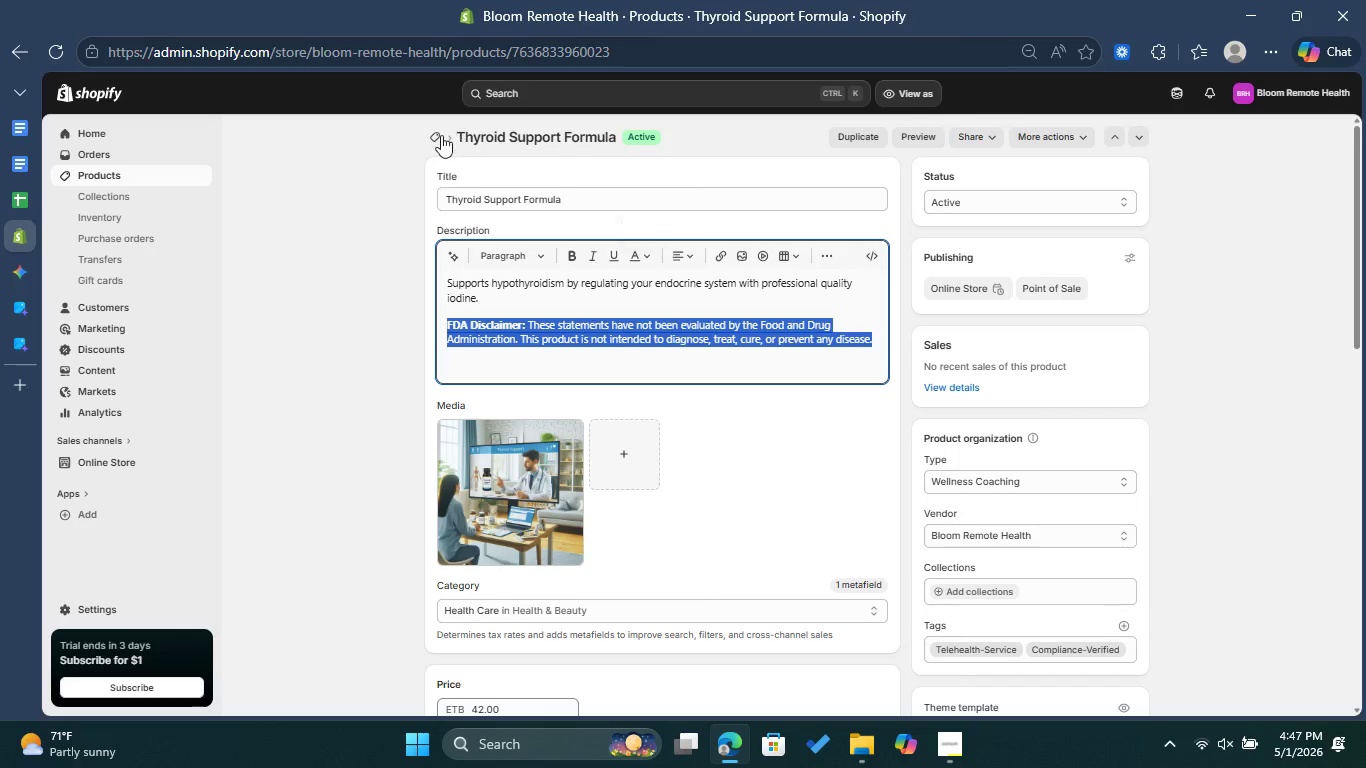 
mouse_move([437, 160])
 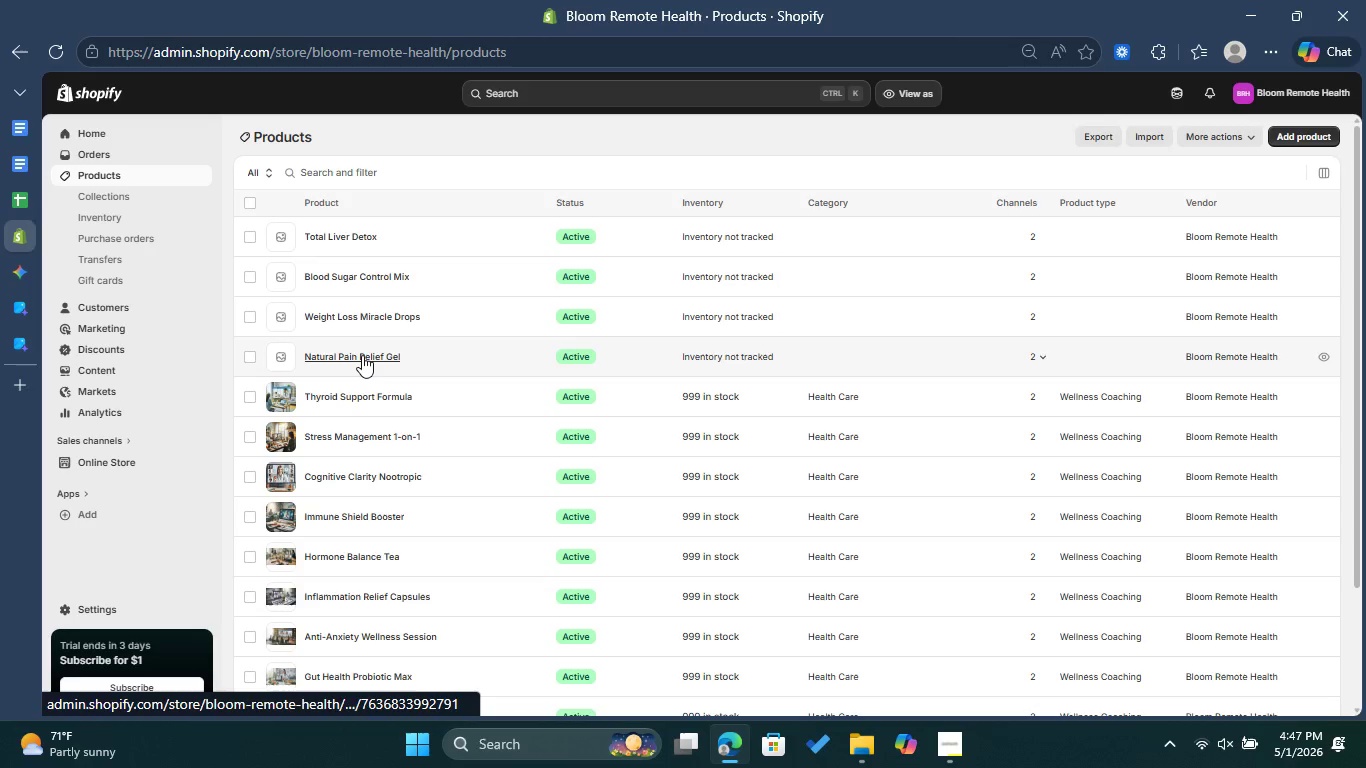 
left_click([362, 355])
 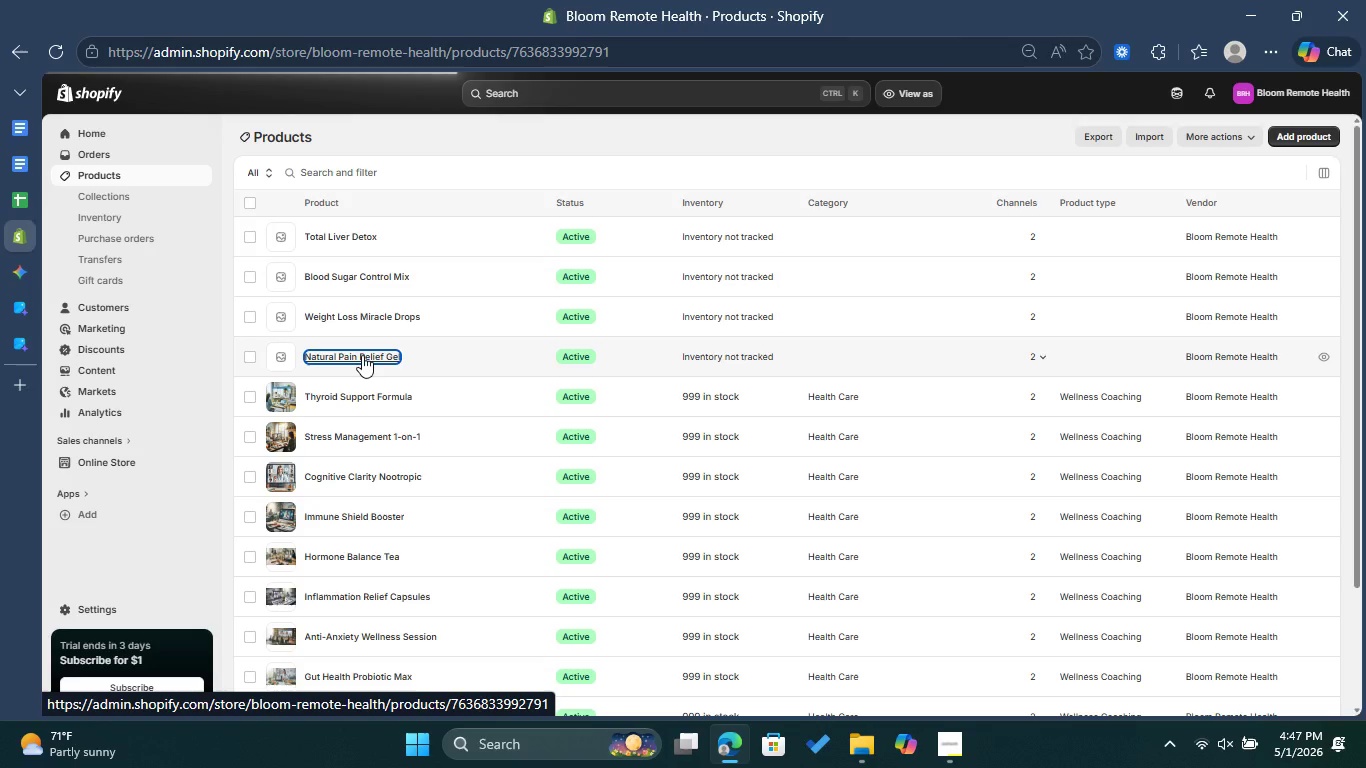 
wait(8.22)
 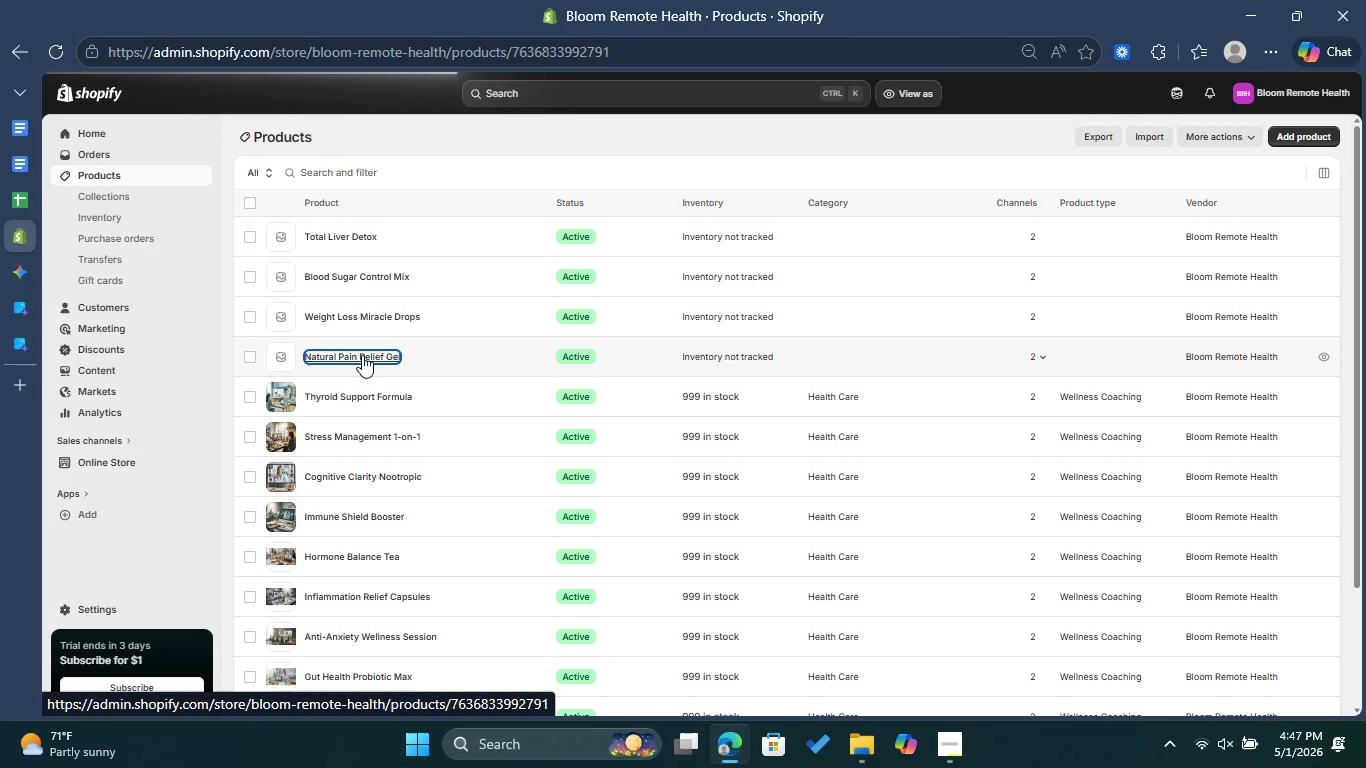 
double_click([1009, 492])
 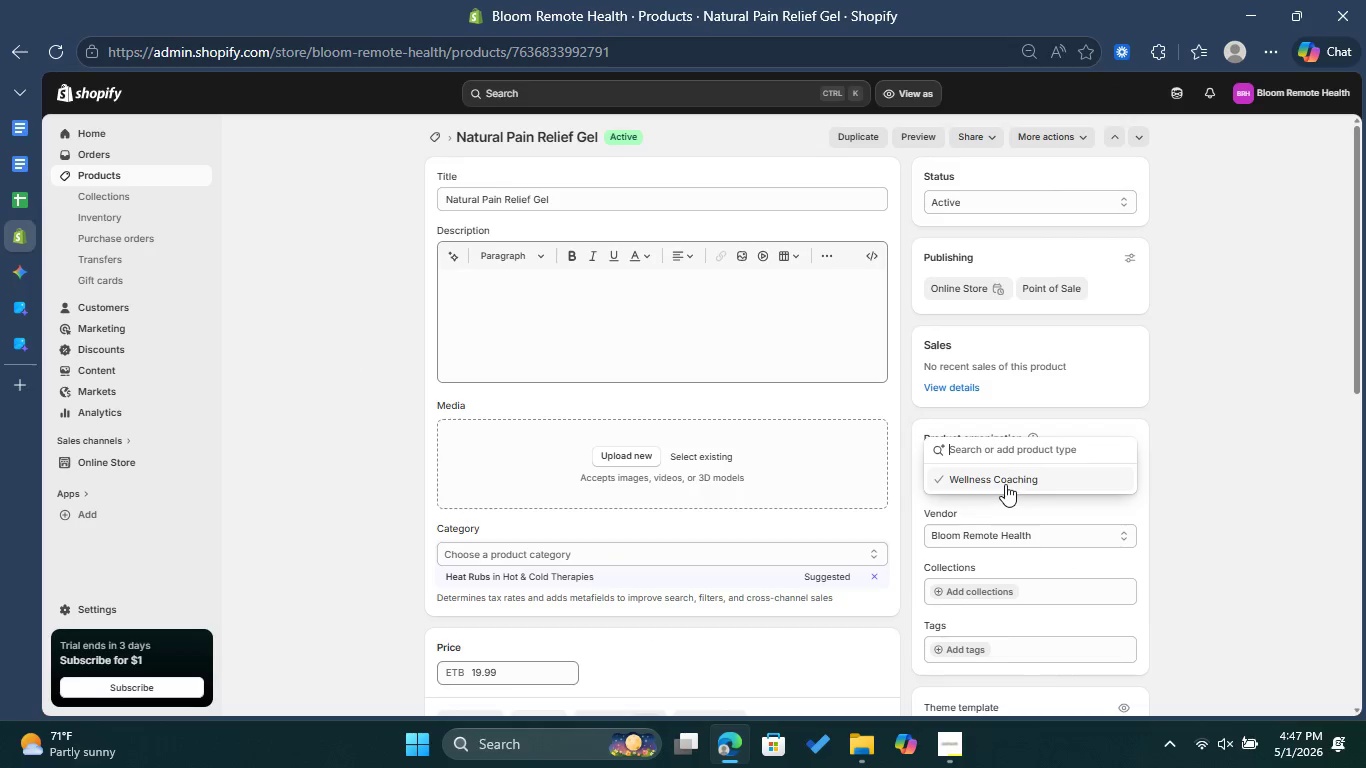 
left_click([1005, 483])
 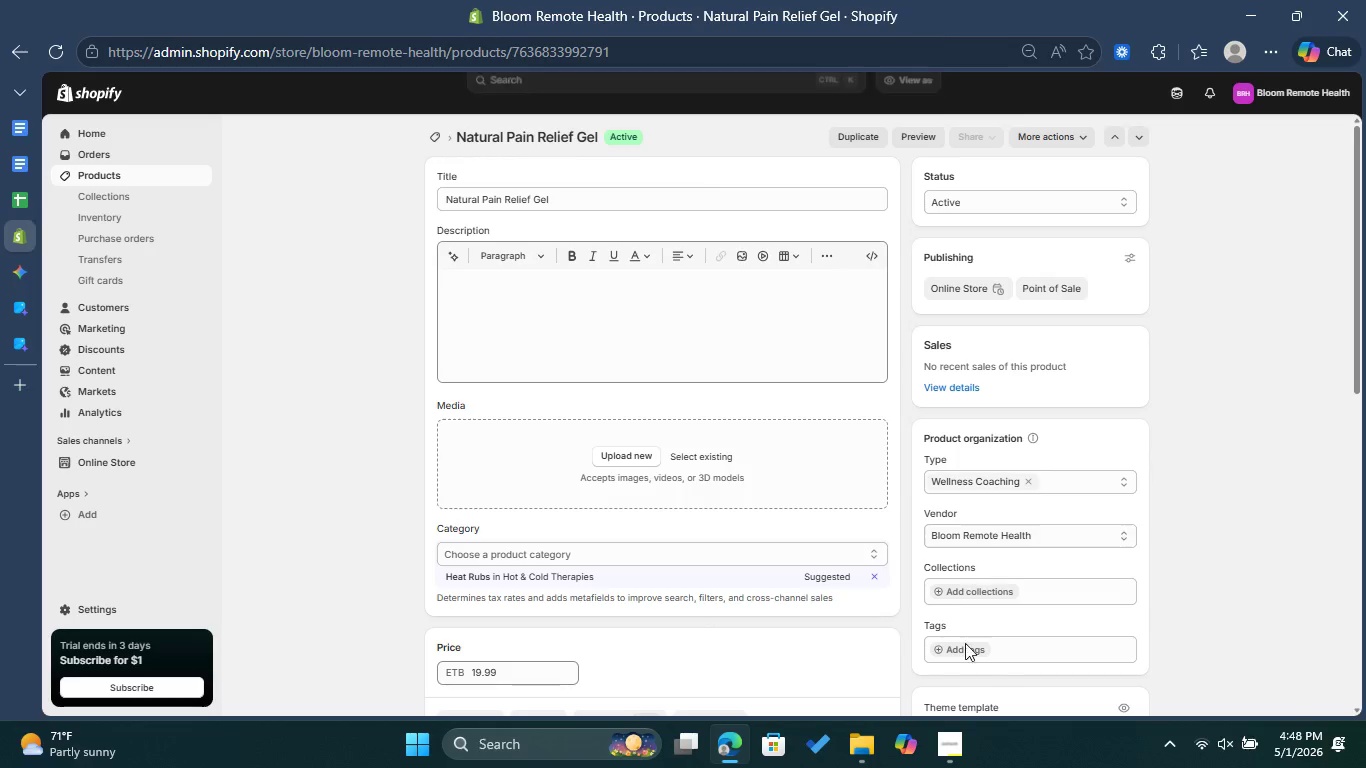 
left_click([971, 653])
 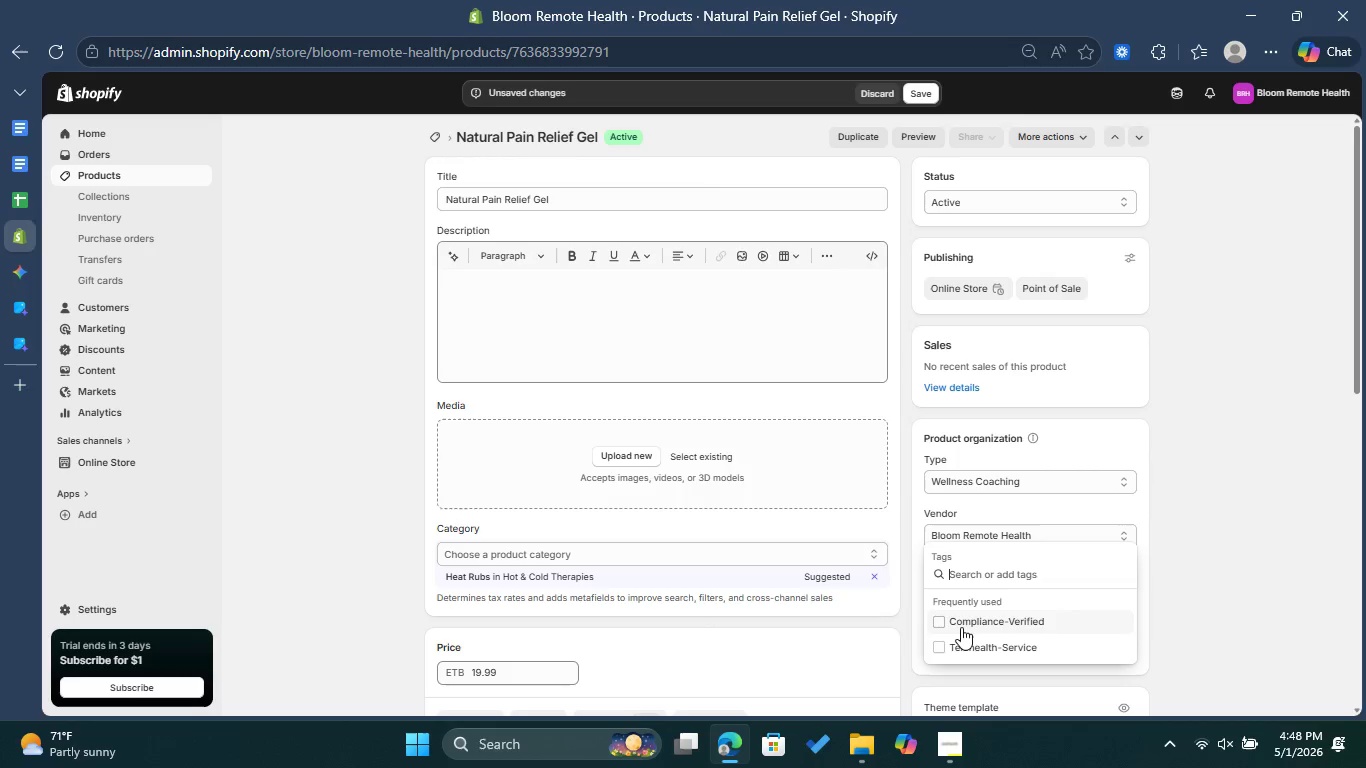 
left_click([961, 624])
 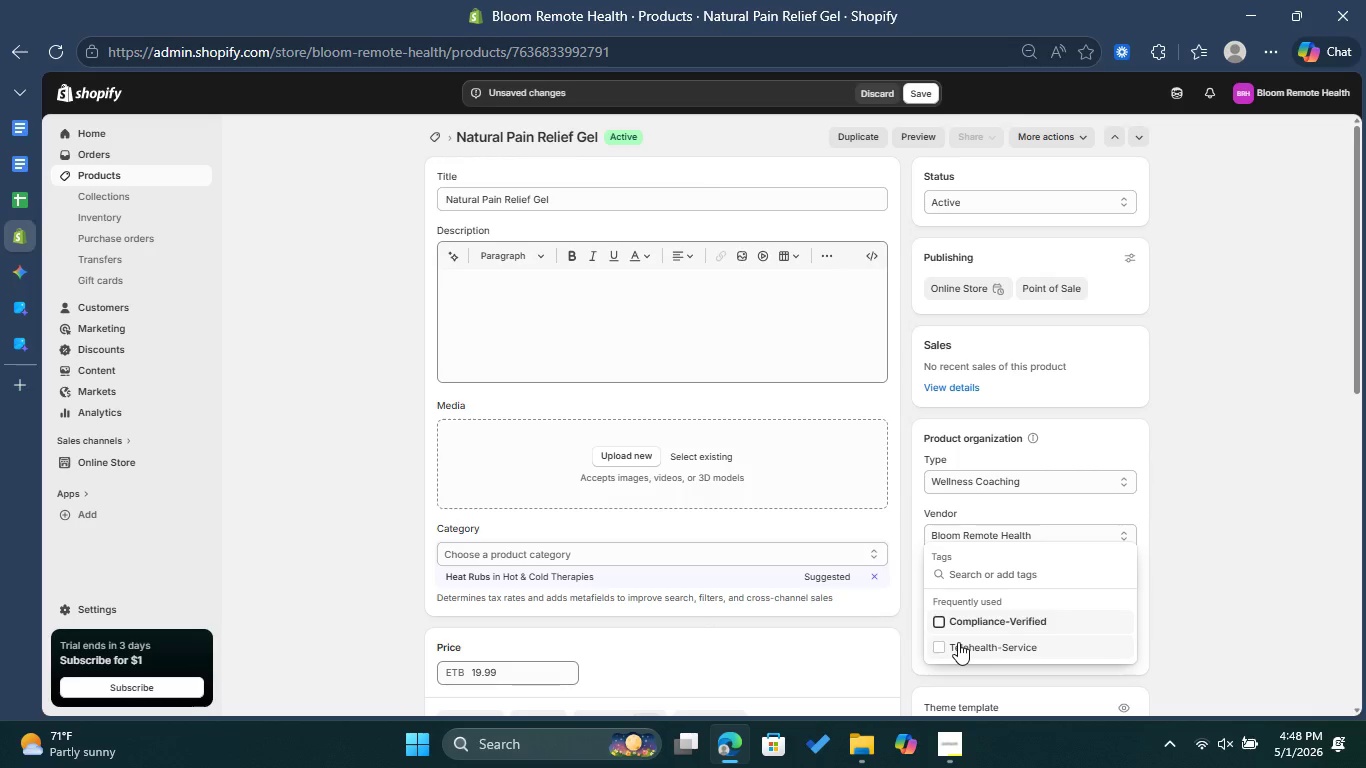 
left_click([958, 642])
 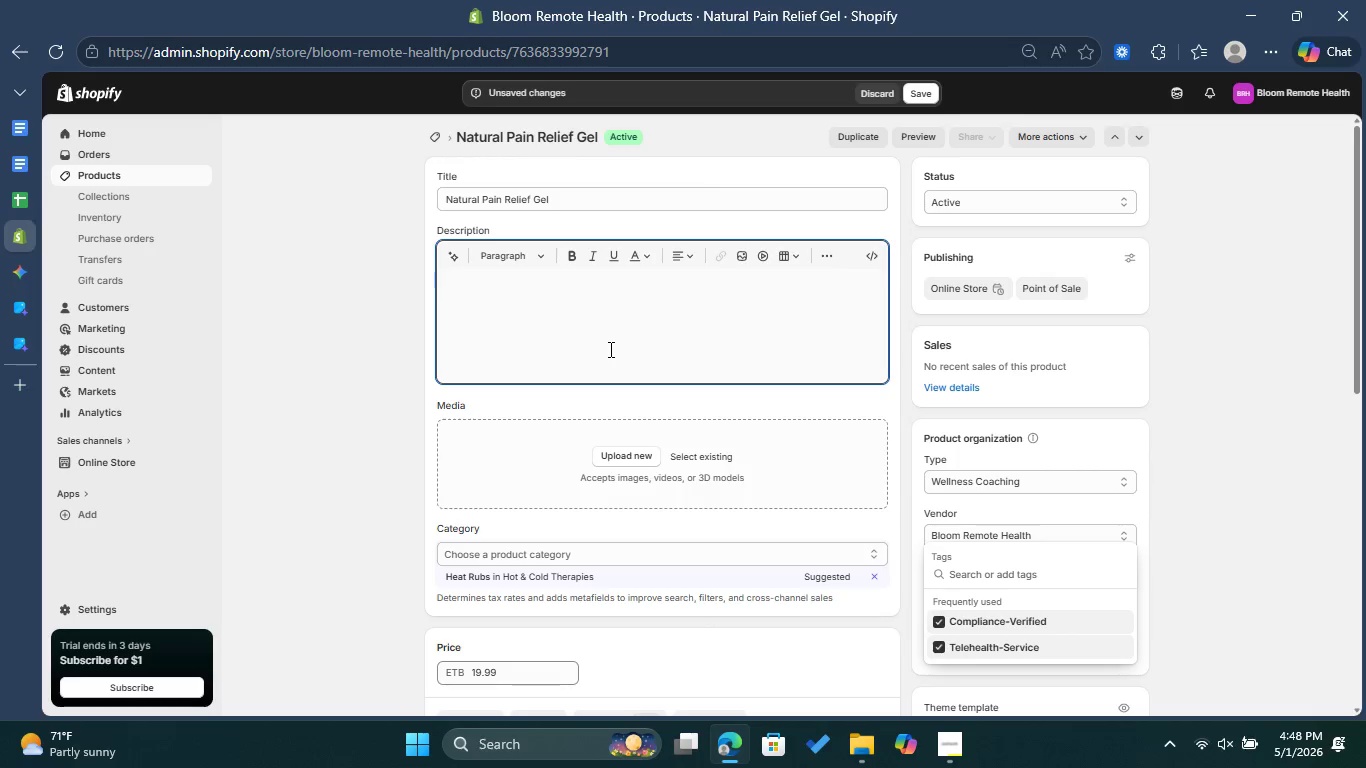 
key(Control+V)
 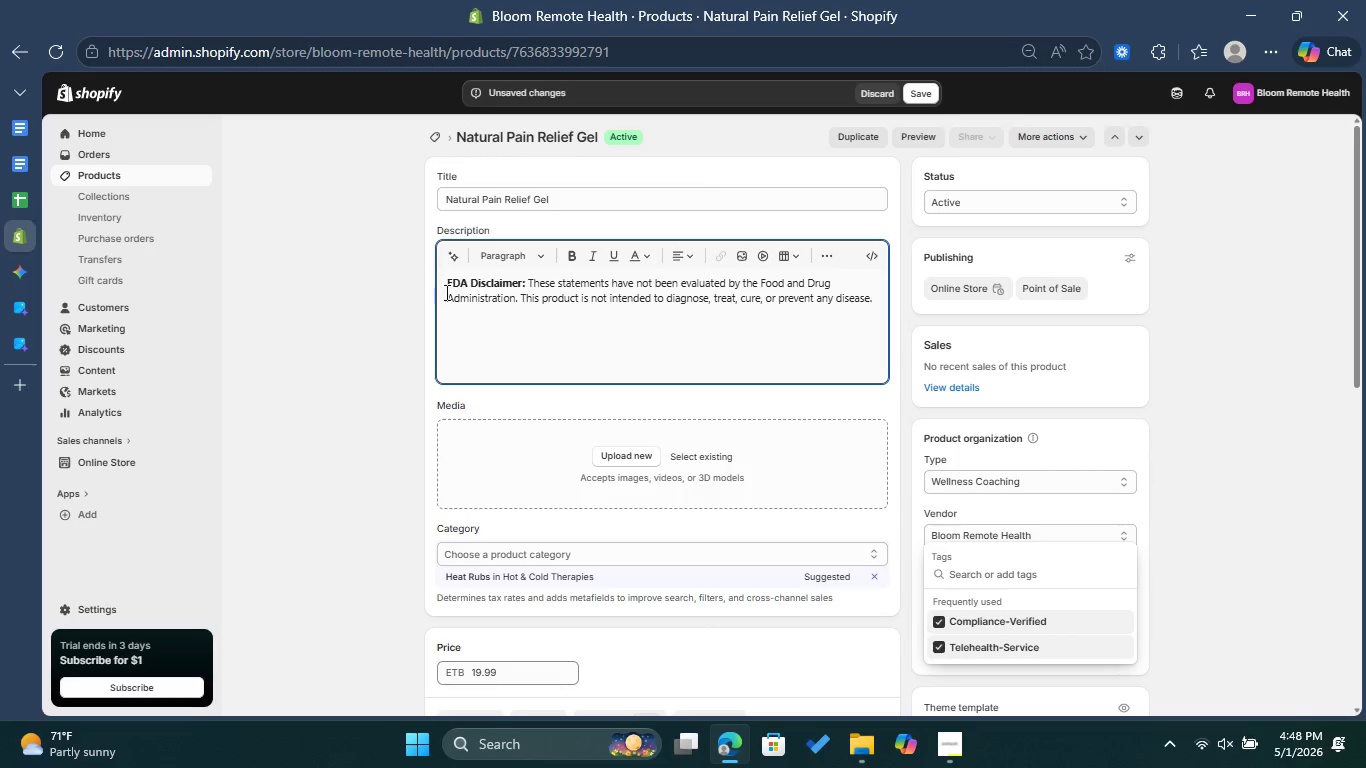 
left_click([450, 292])
 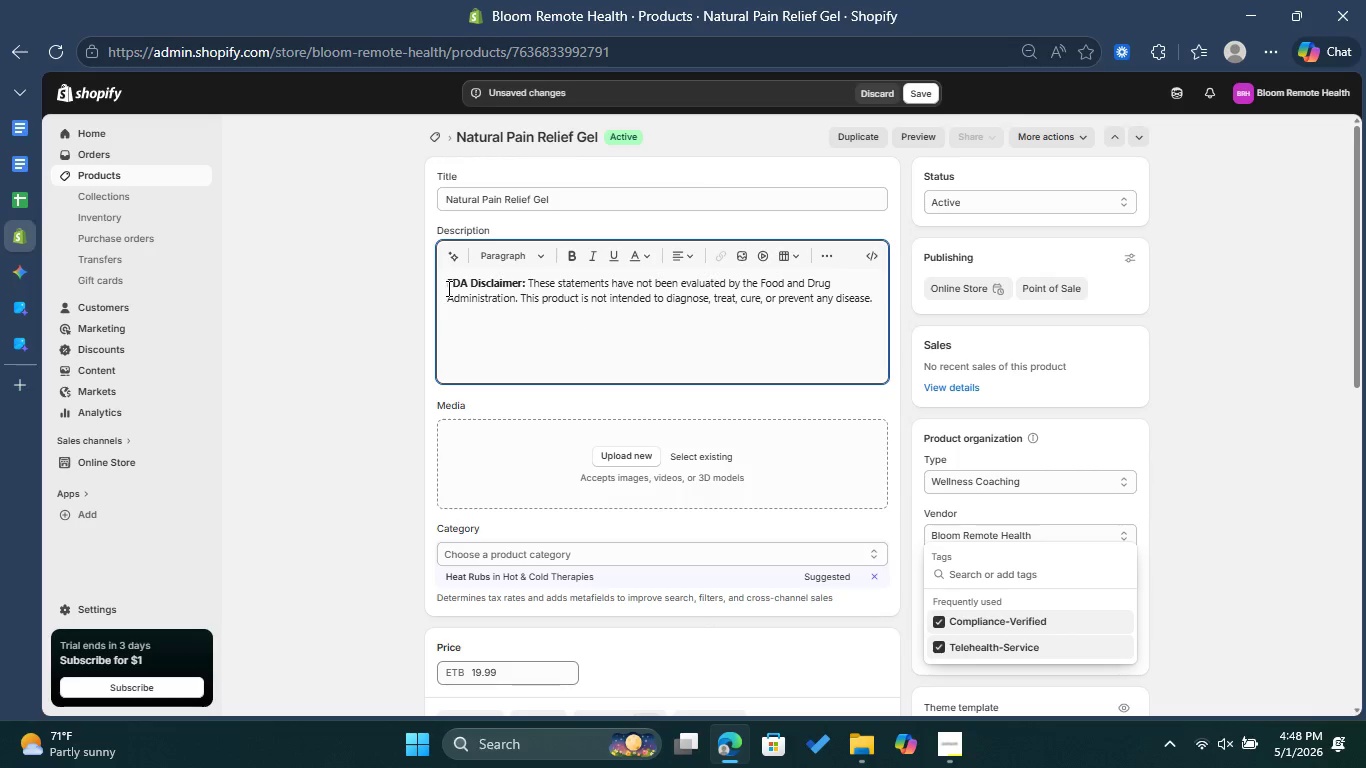 
left_click([447, 288])
 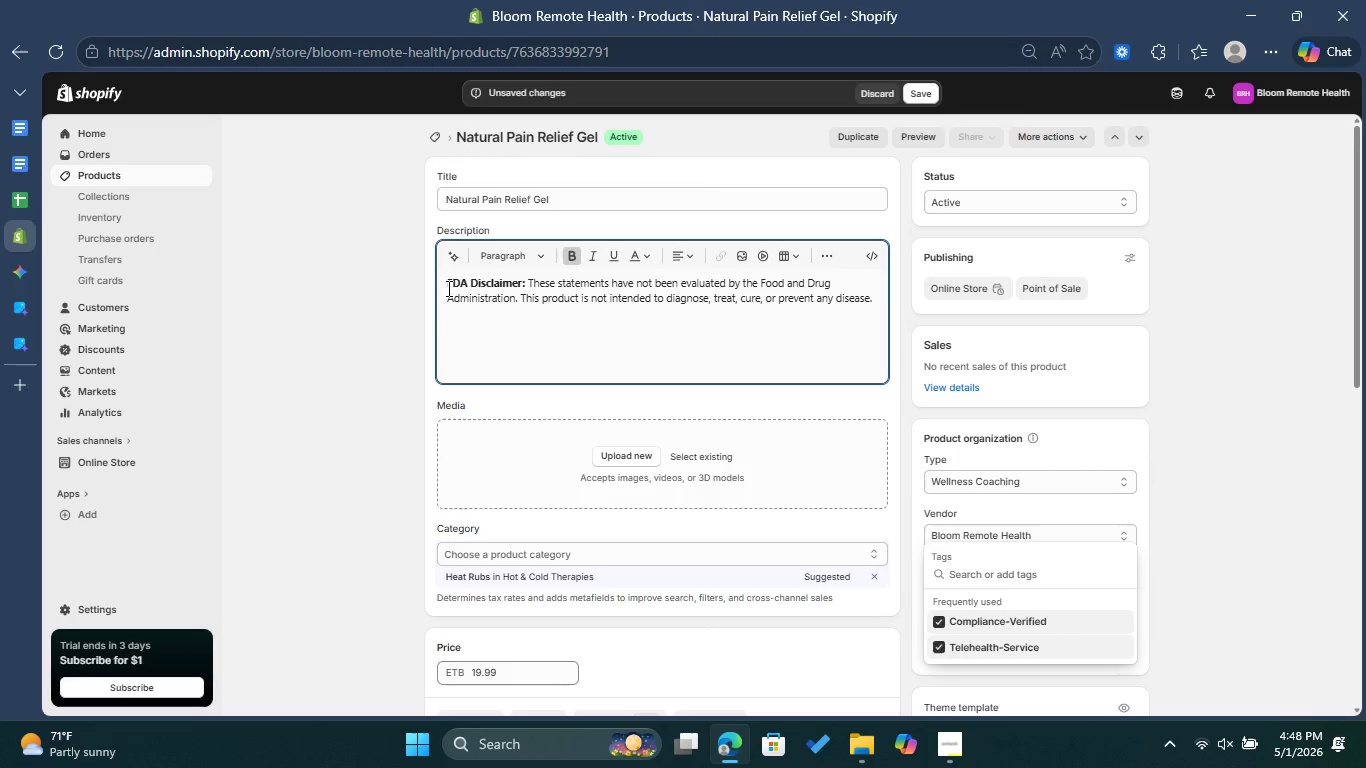 
key(ArrowUp)
 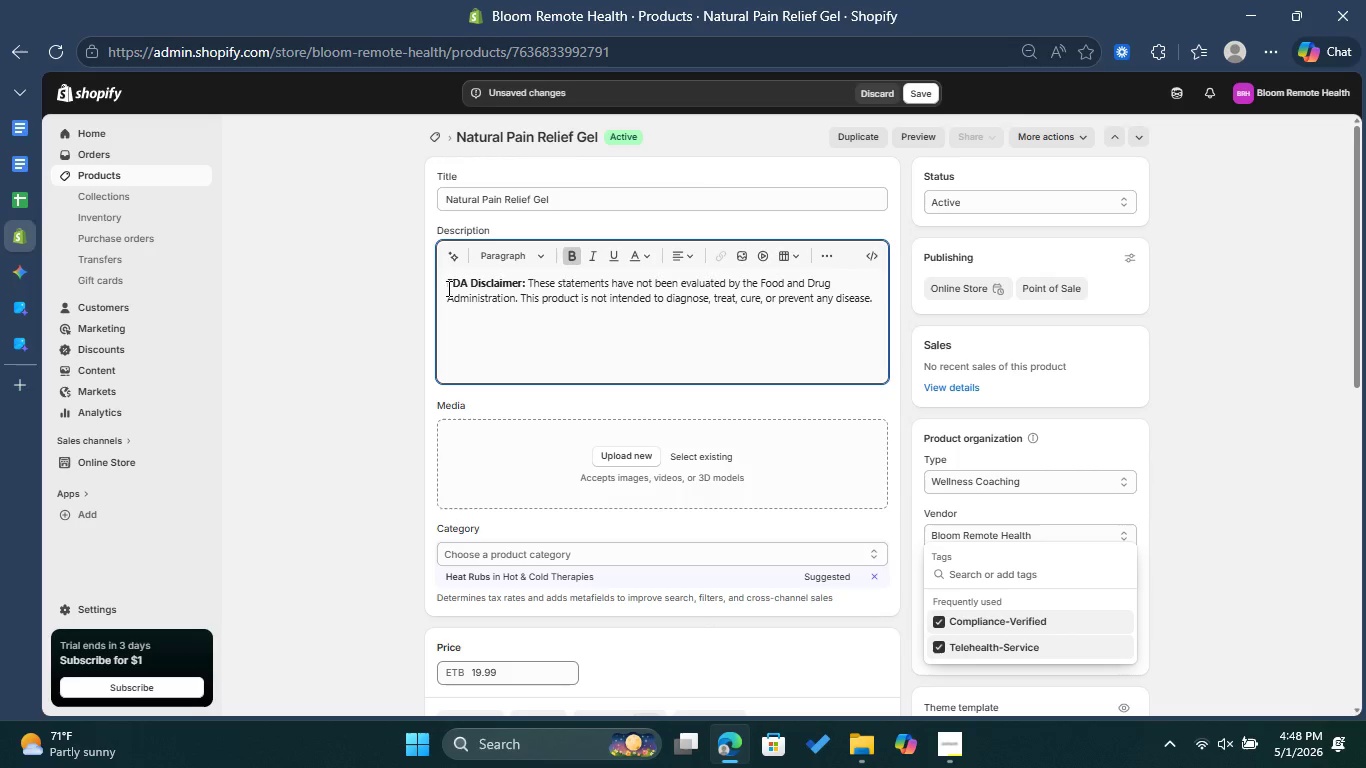 
key(Enter)
 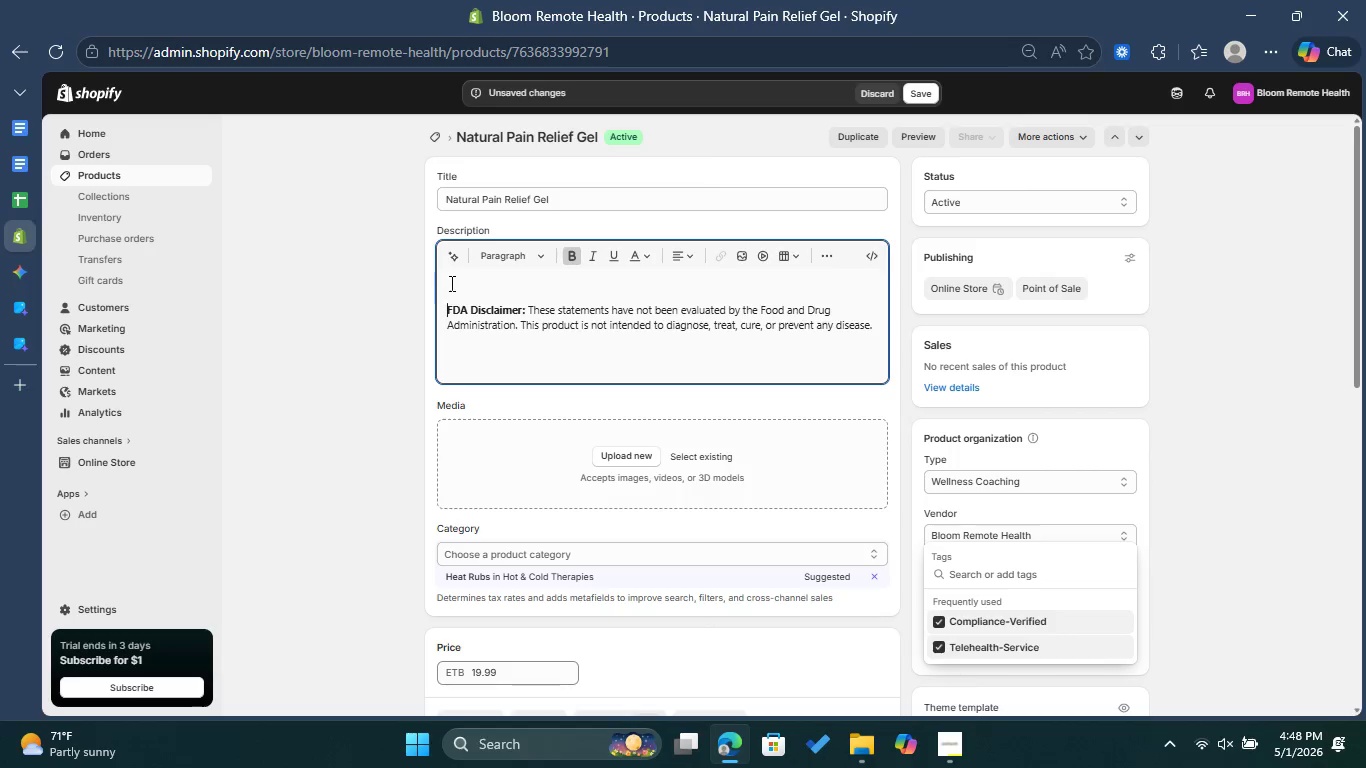 
left_click([452, 281])
 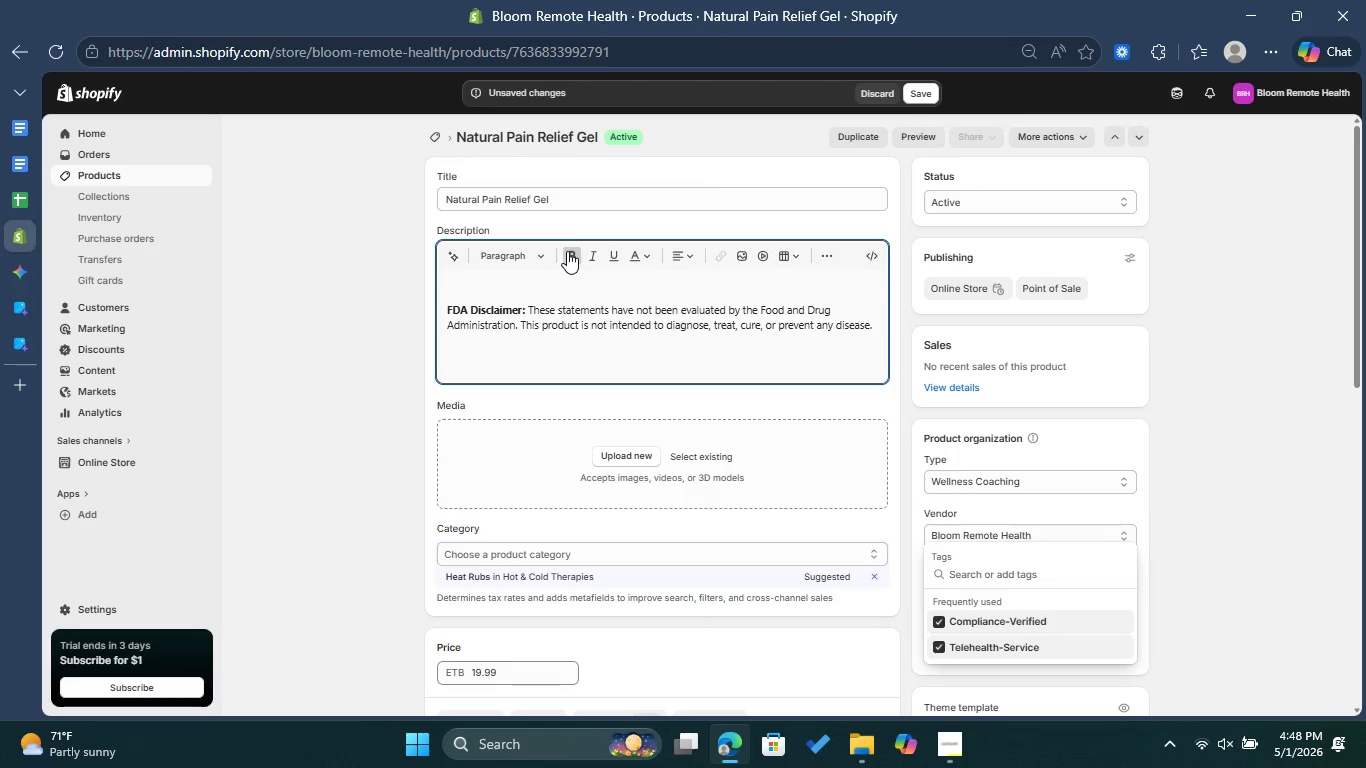 
left_click([568, 251])
 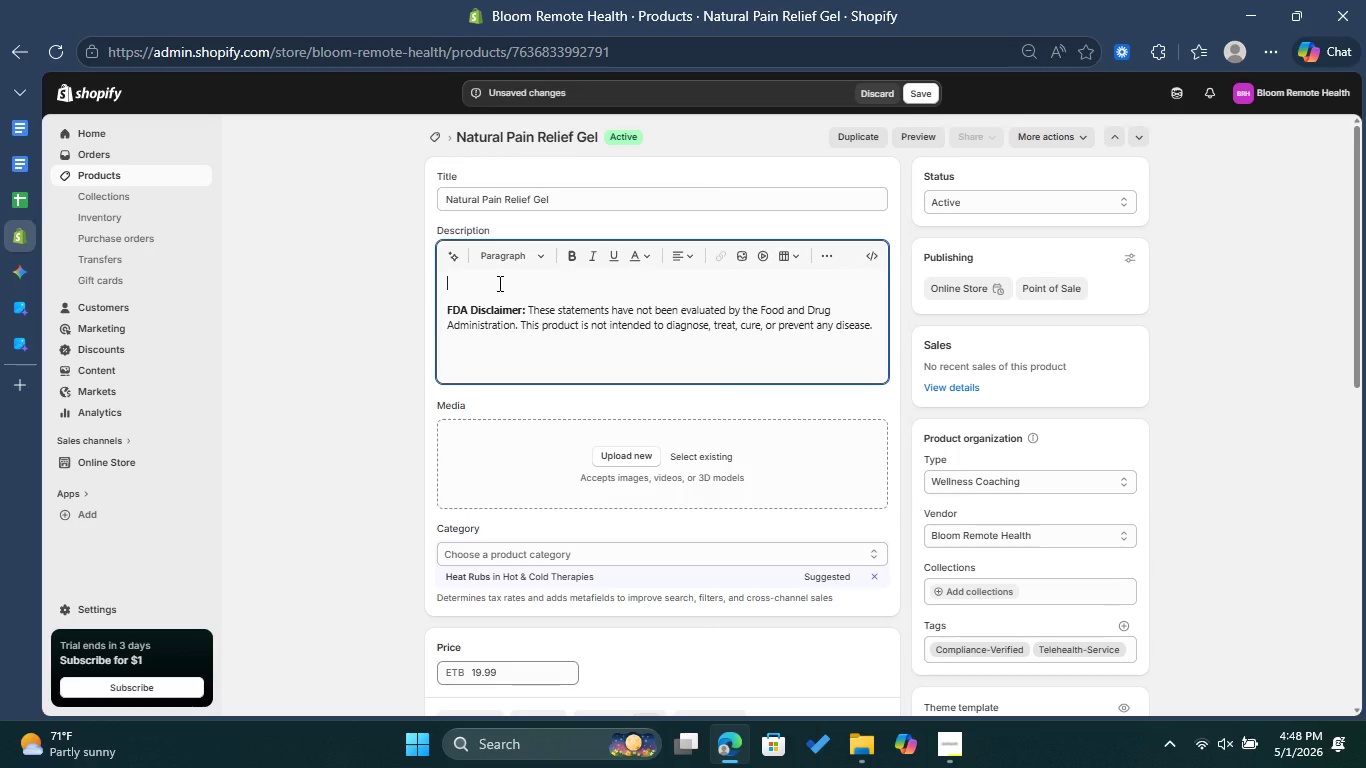 
wait(5.11)
 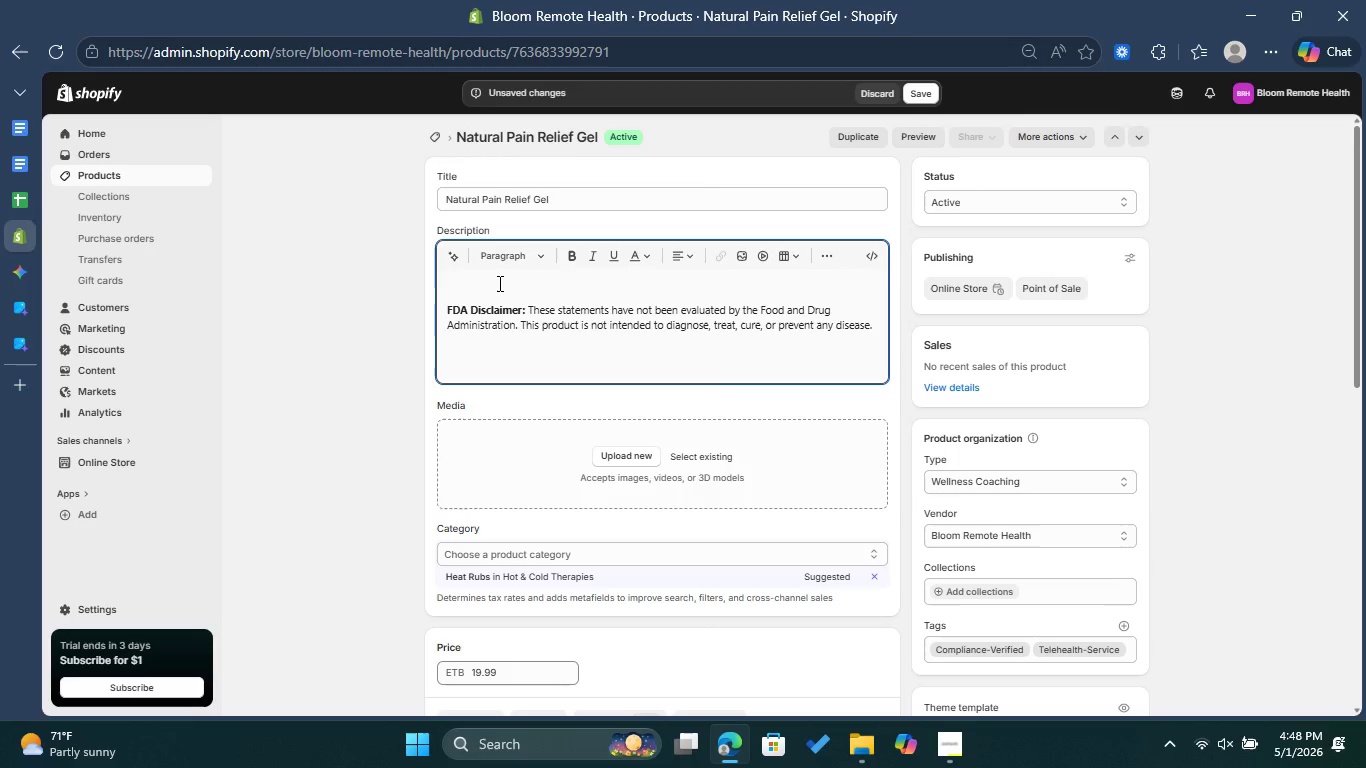 
type(A topical)
 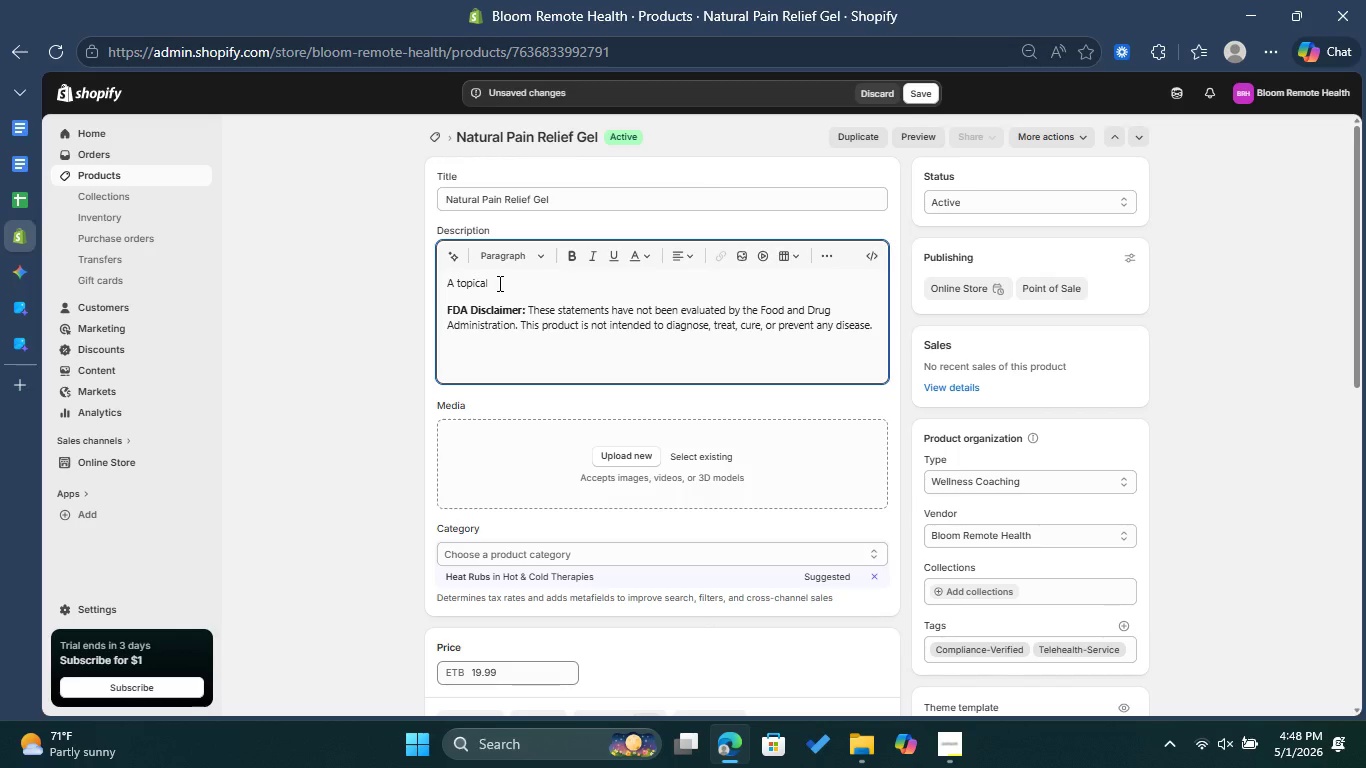 
wait(8.95)
 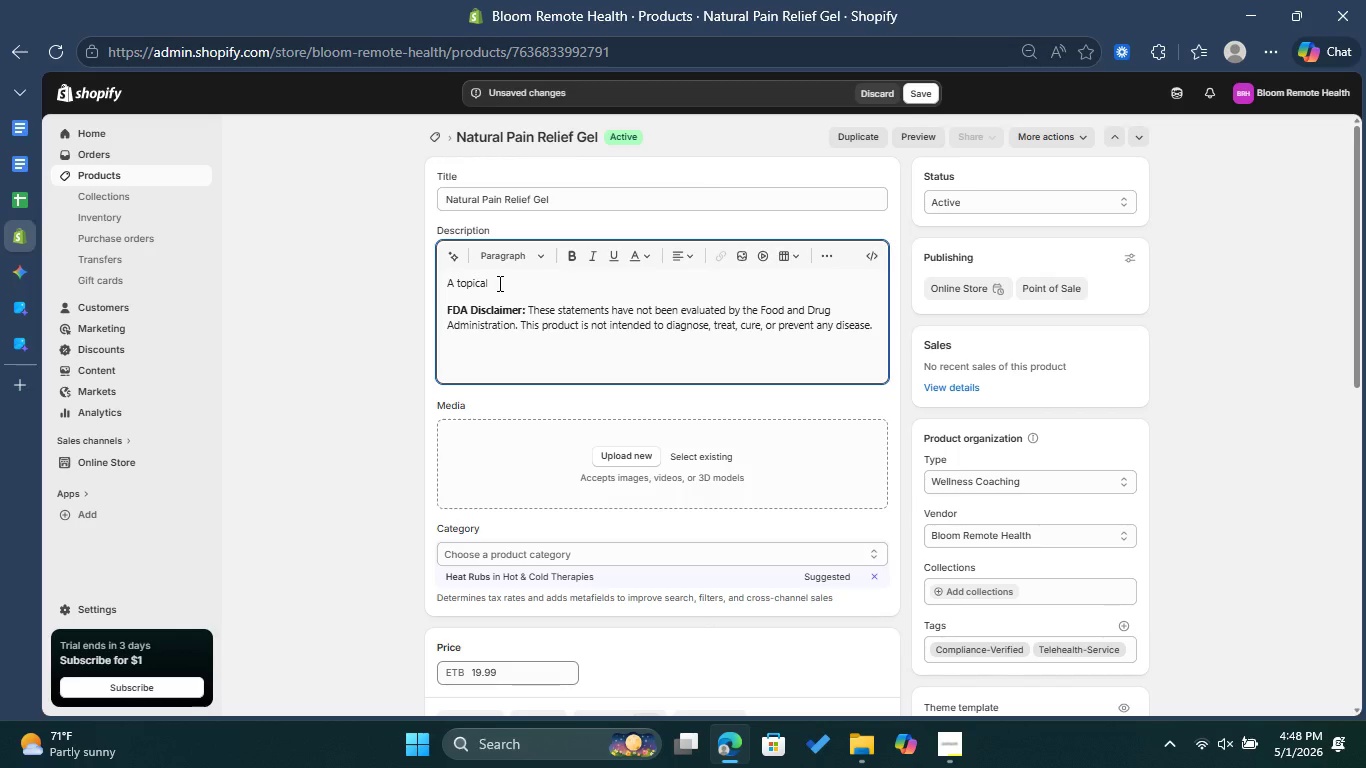 
type( solution that promotes )
 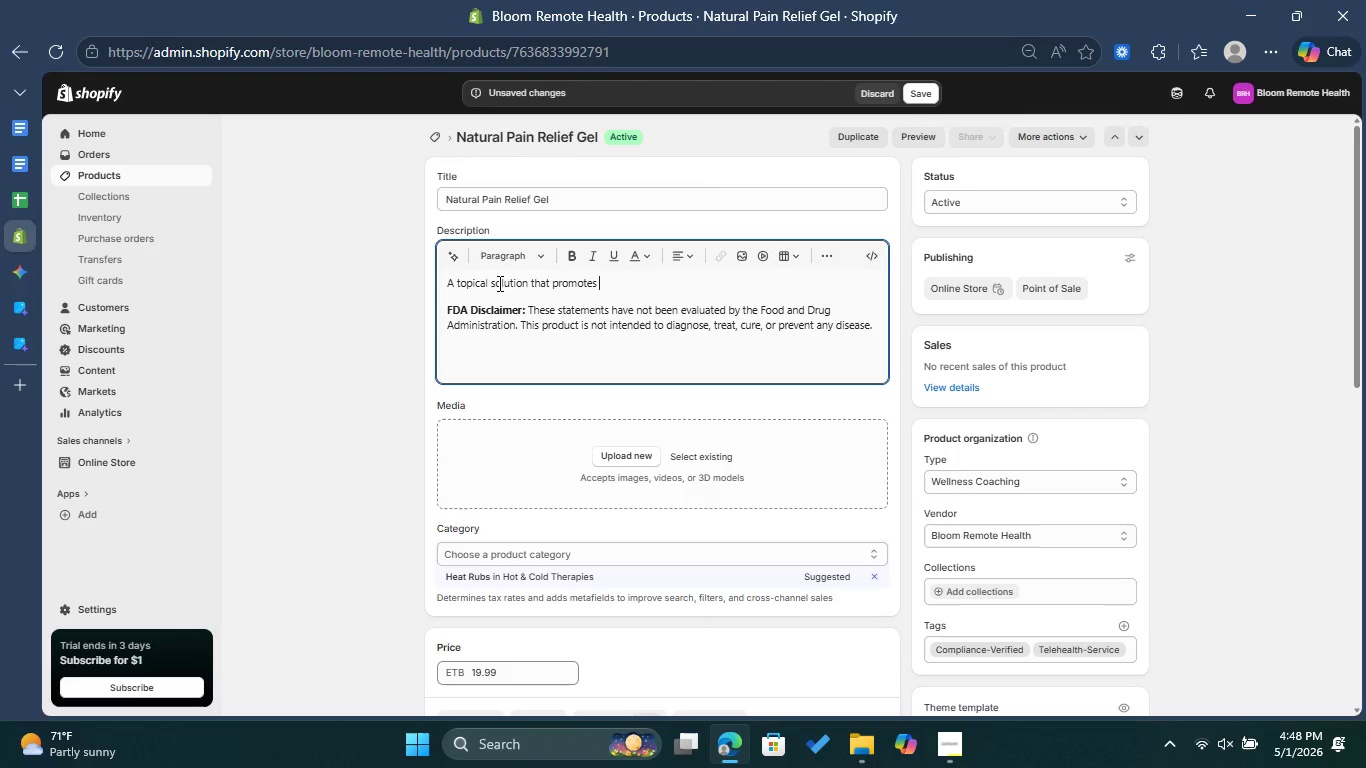 
type(wellness in chronic back pain )
 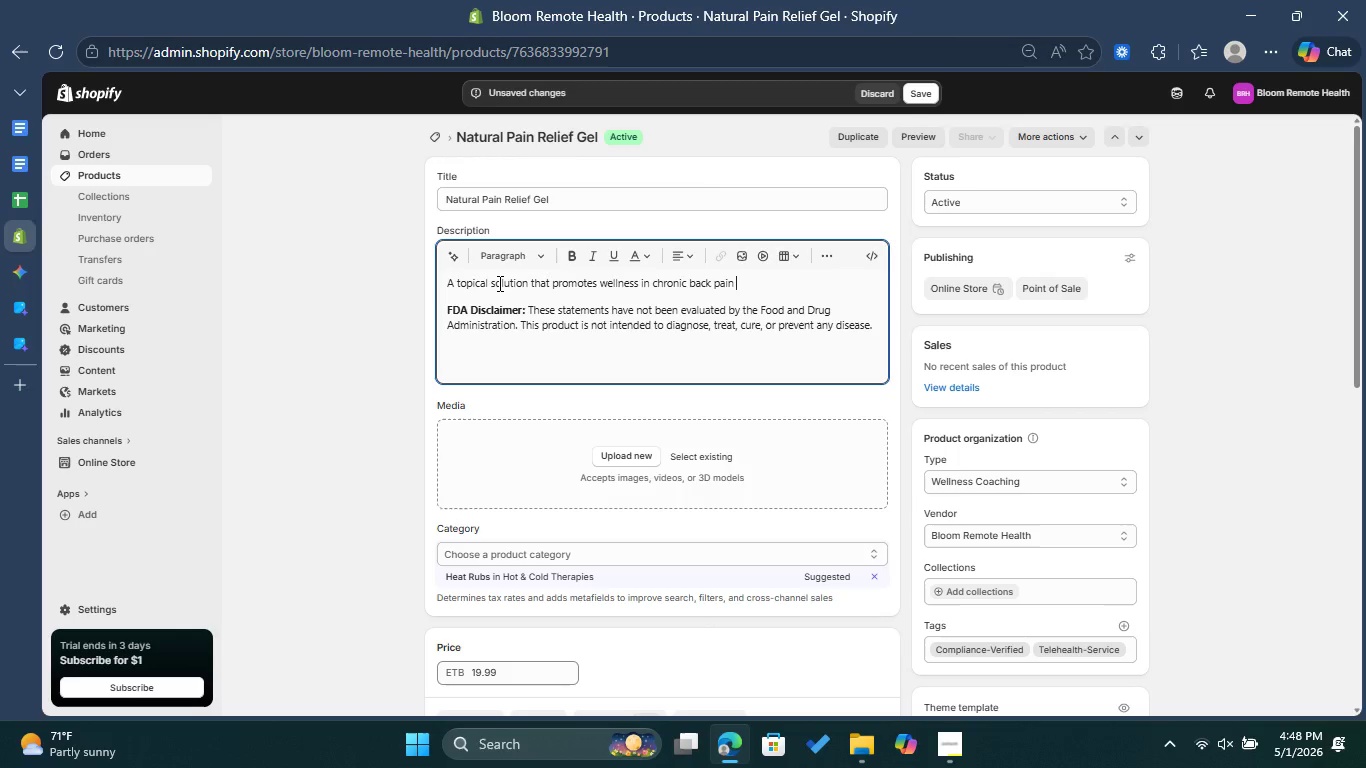 
type(and supports nerve damage. )
 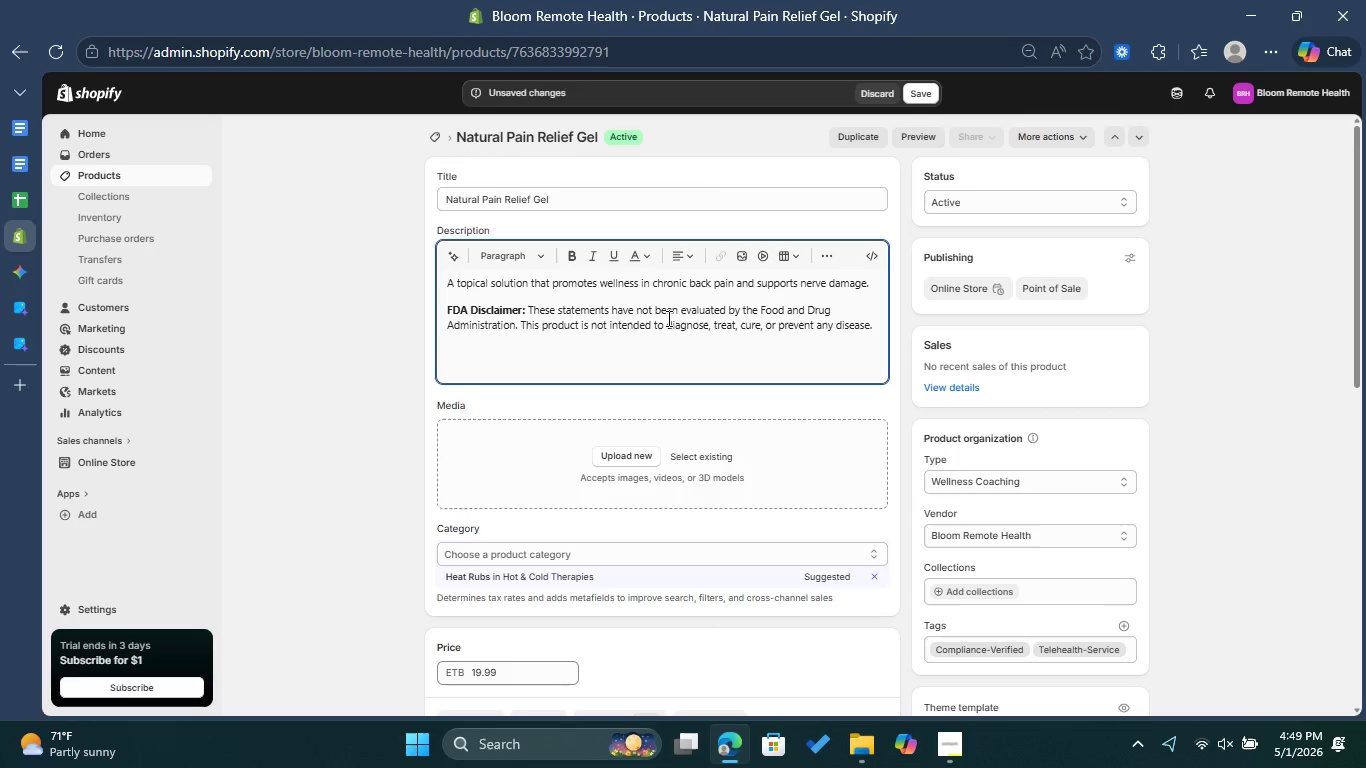 
wait(10.0)
 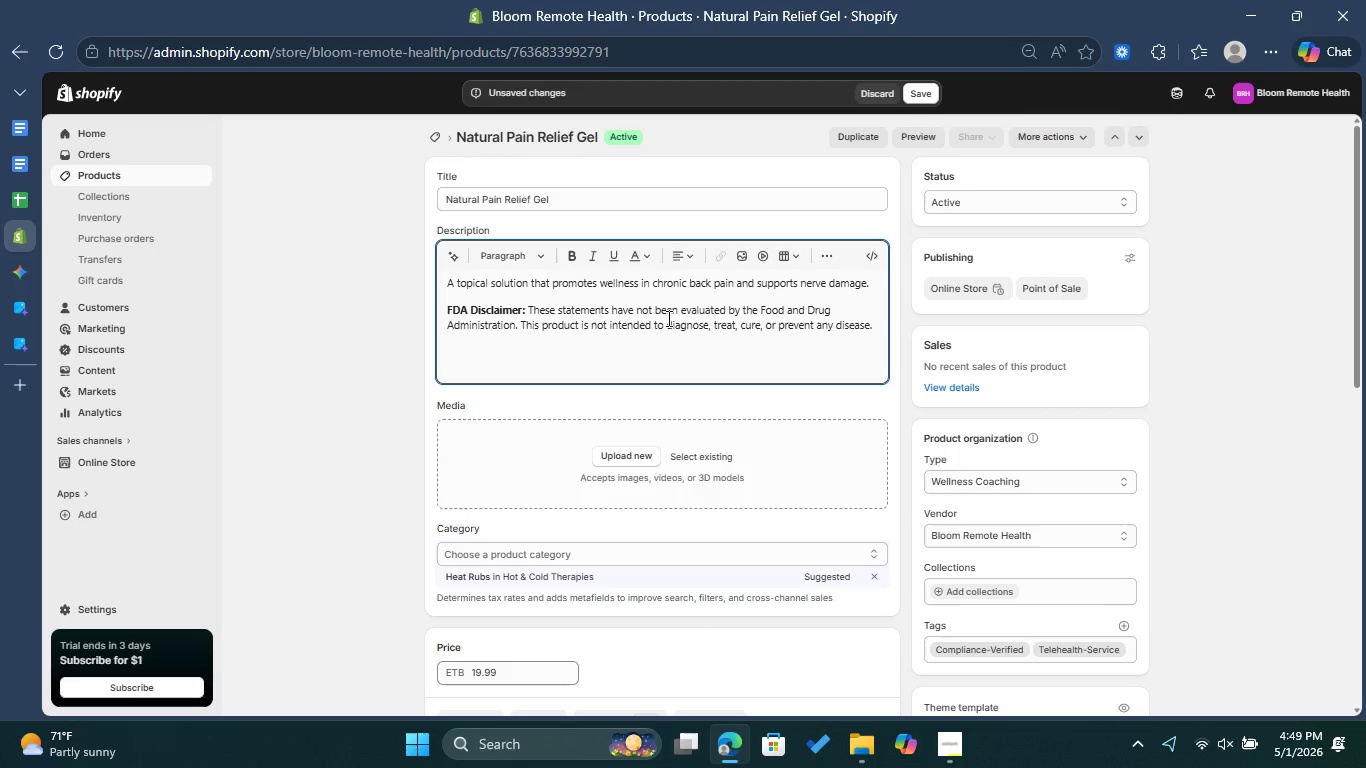 
scroll: coordinate [690, 349], scroll_direction: down, amount: 3.0
 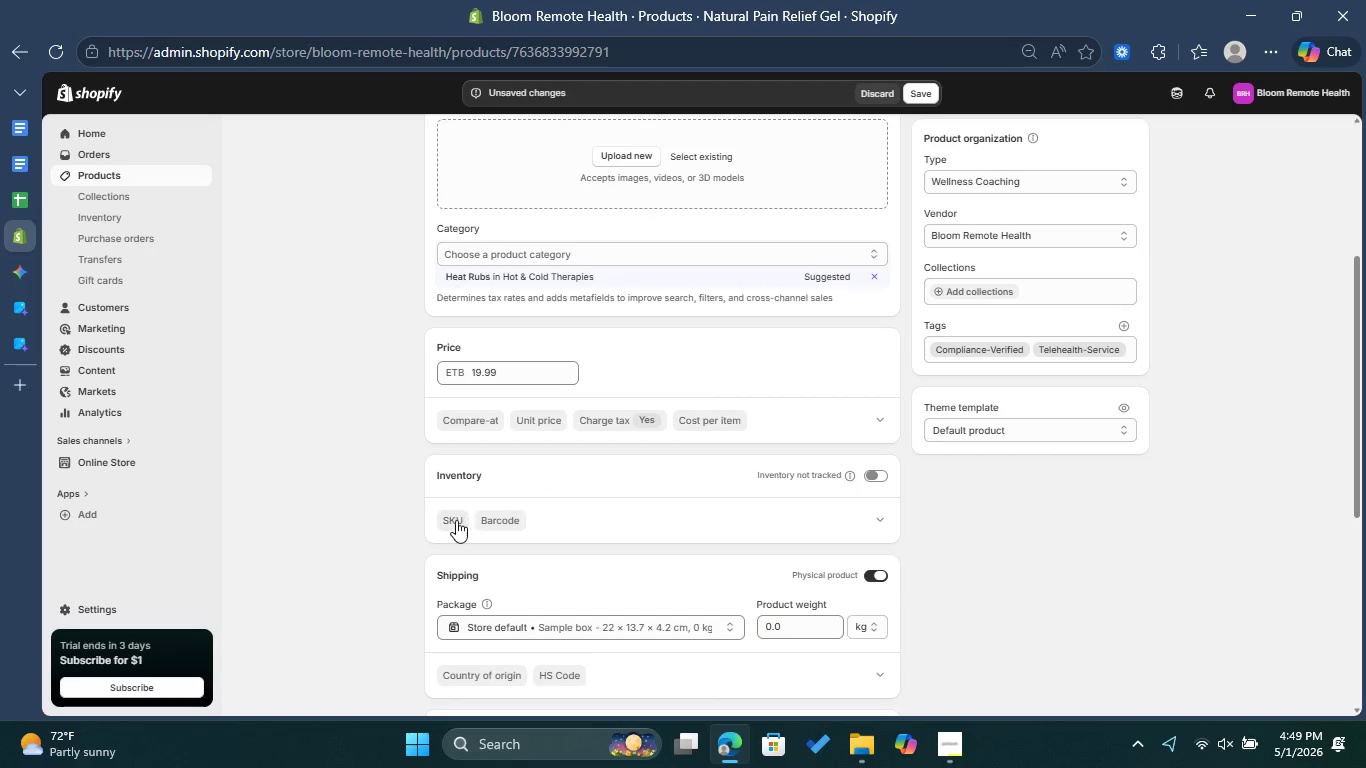 
left_click([456, 520])
 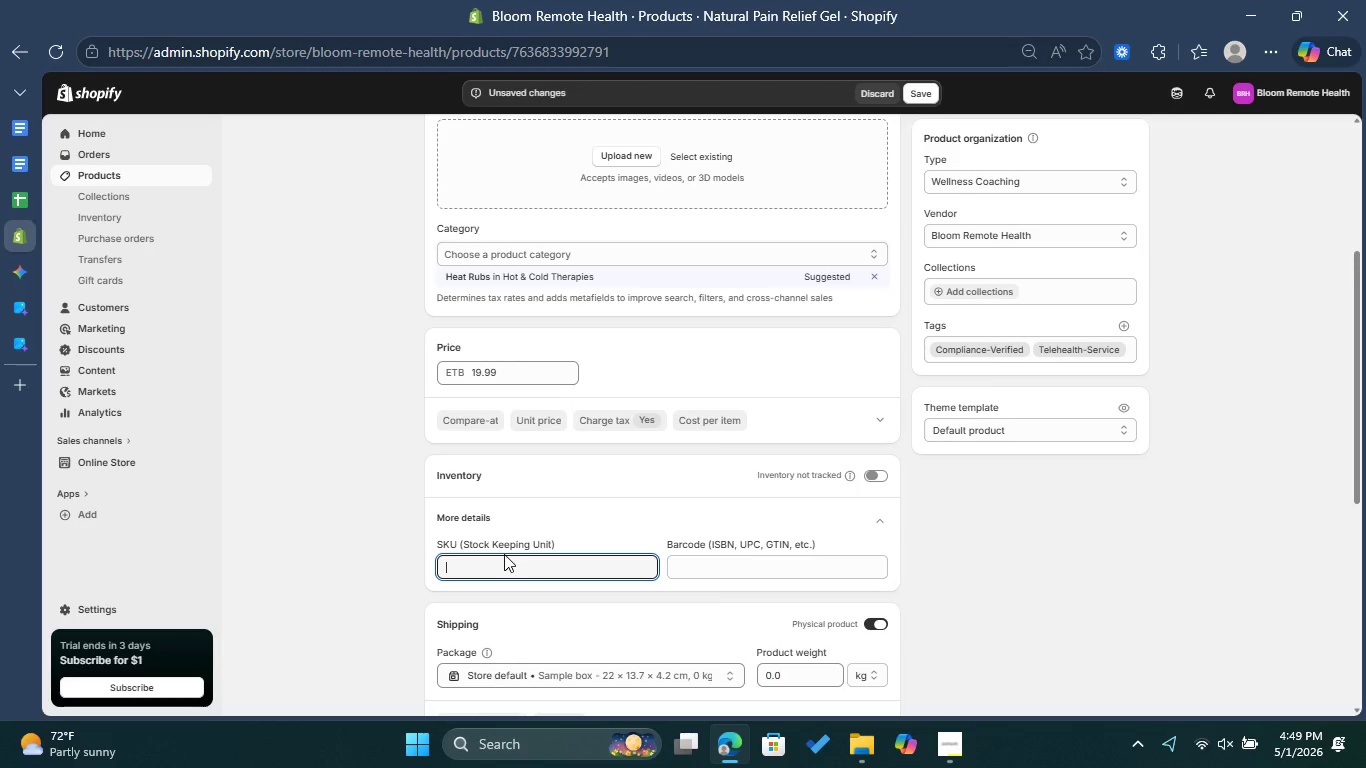 
type(BRH-0012)
 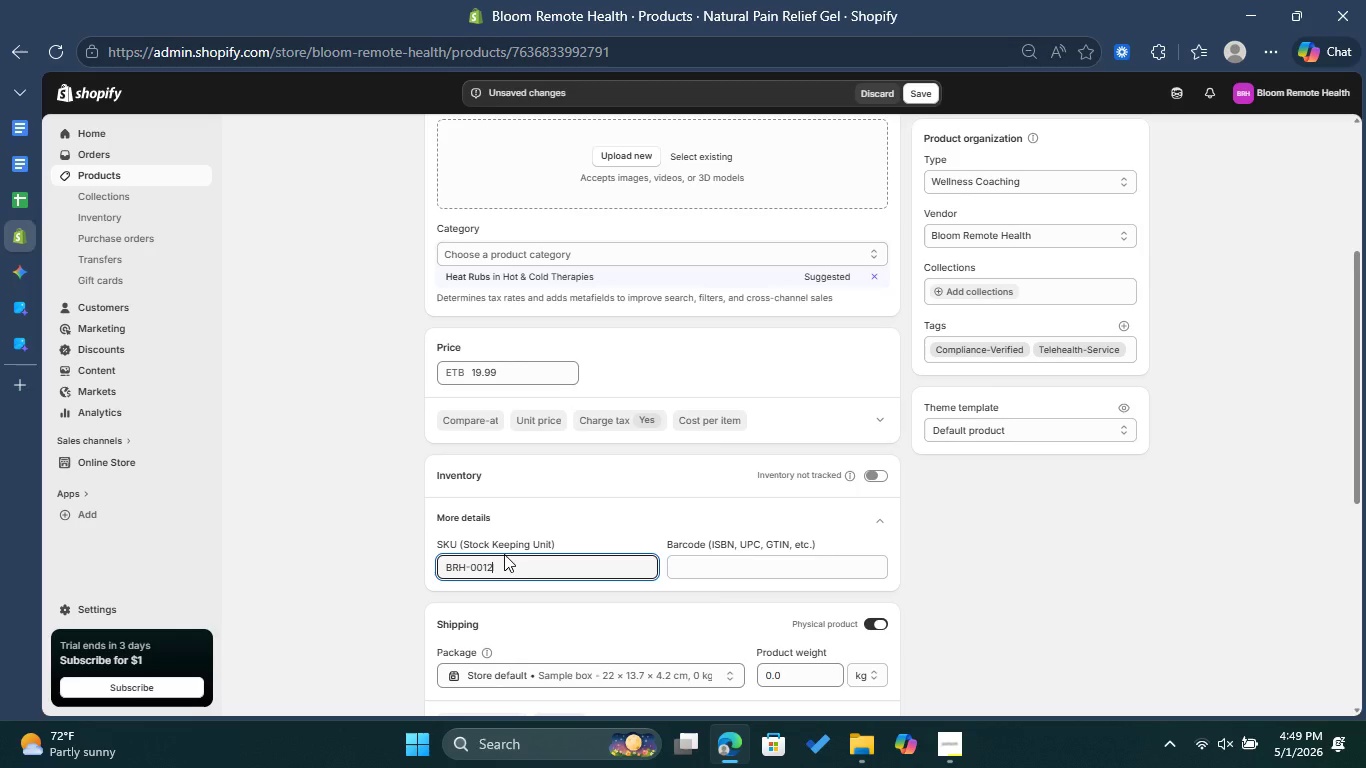 
wait(10.49)
 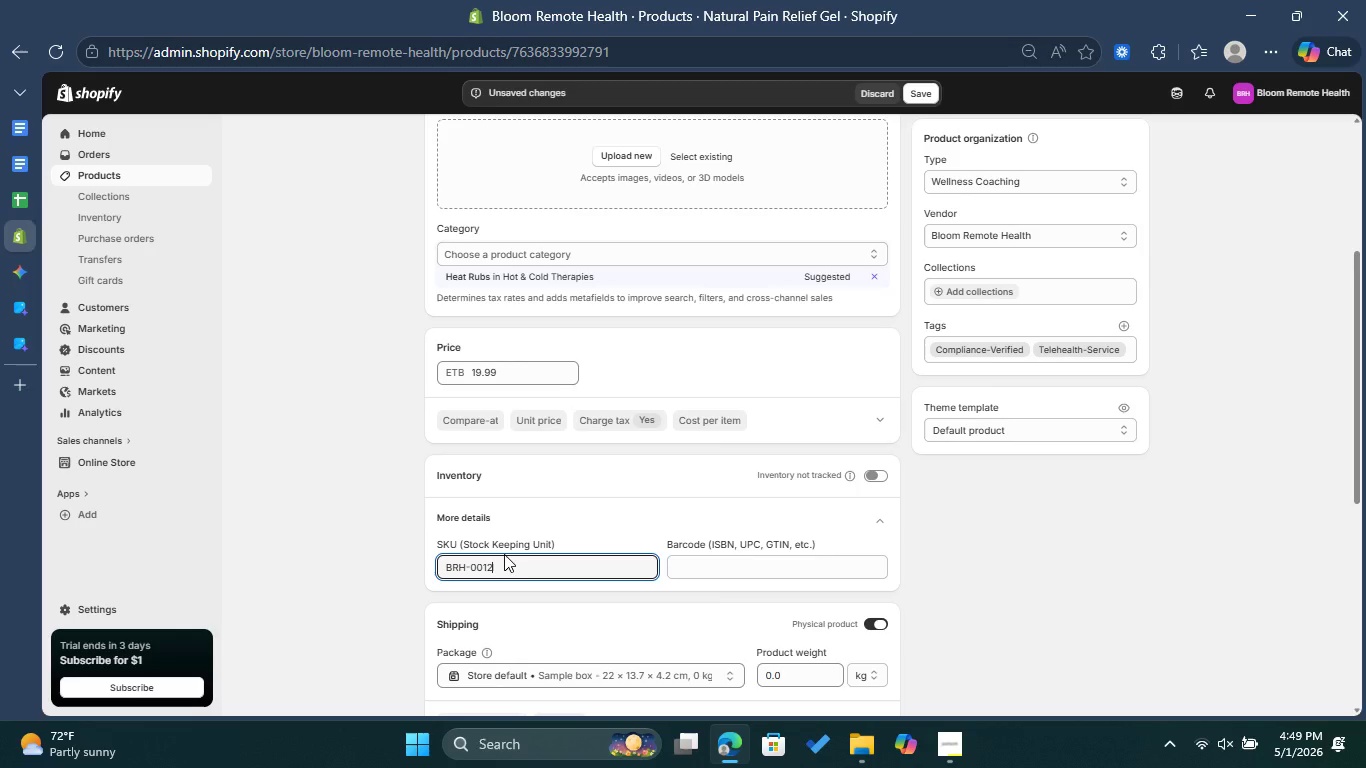 
left_click([881, 474])
 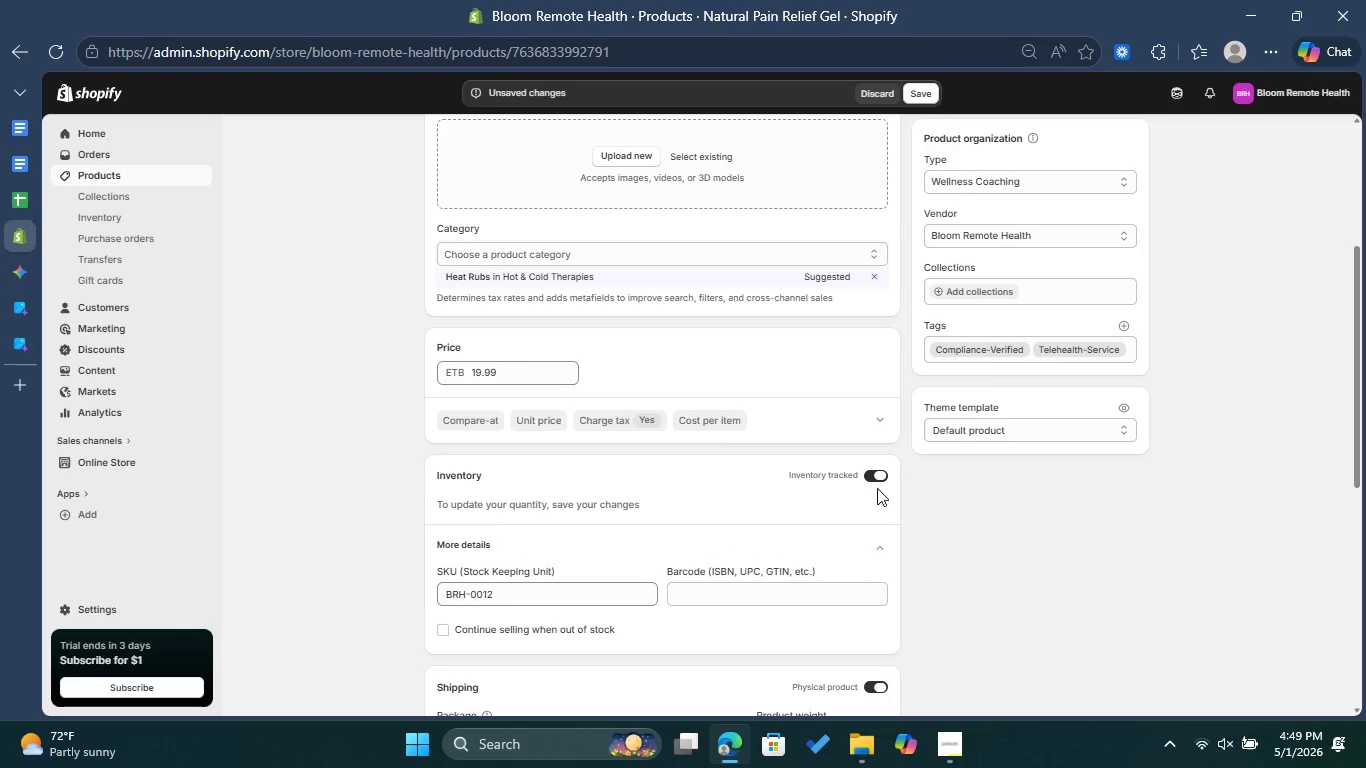 
scroll: coordinate [878, 501], scroll_direction: down, amount: 2.0
 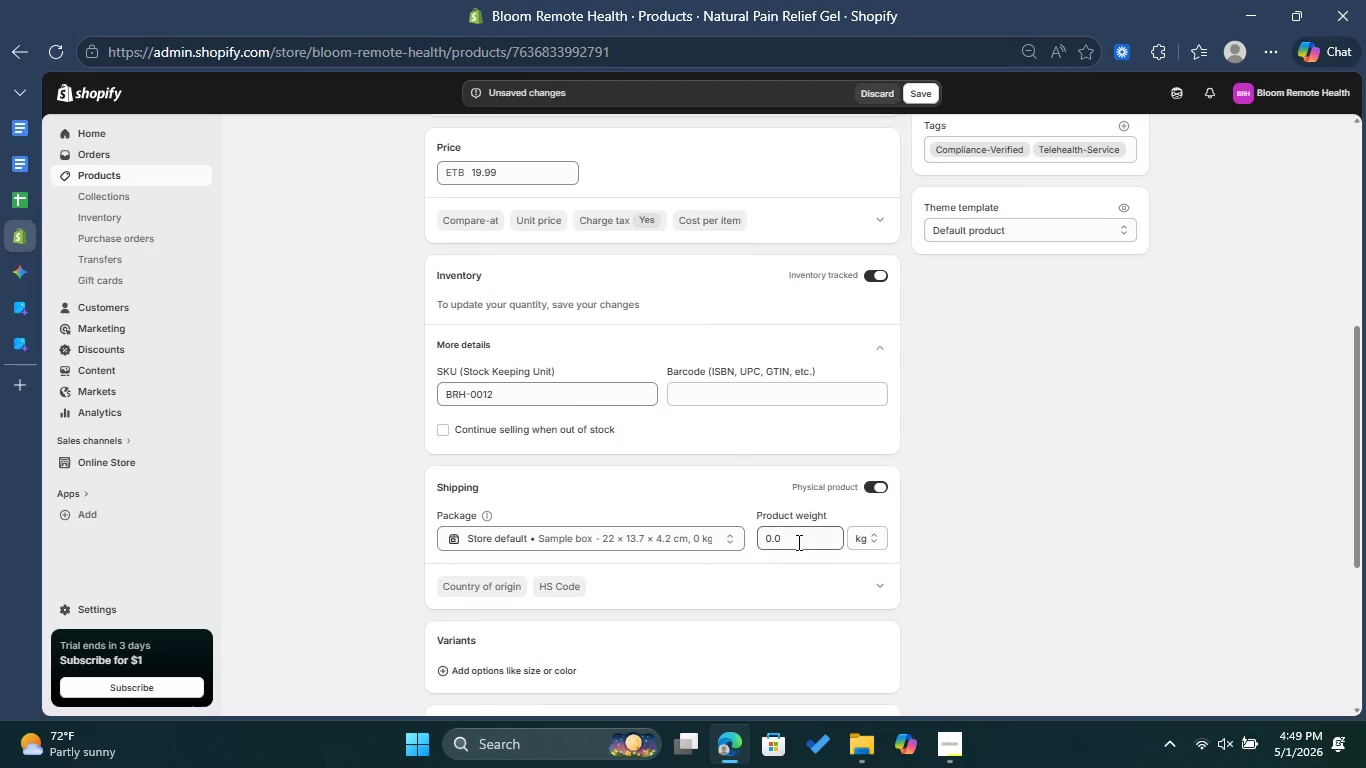 
left_click([797, 535])
 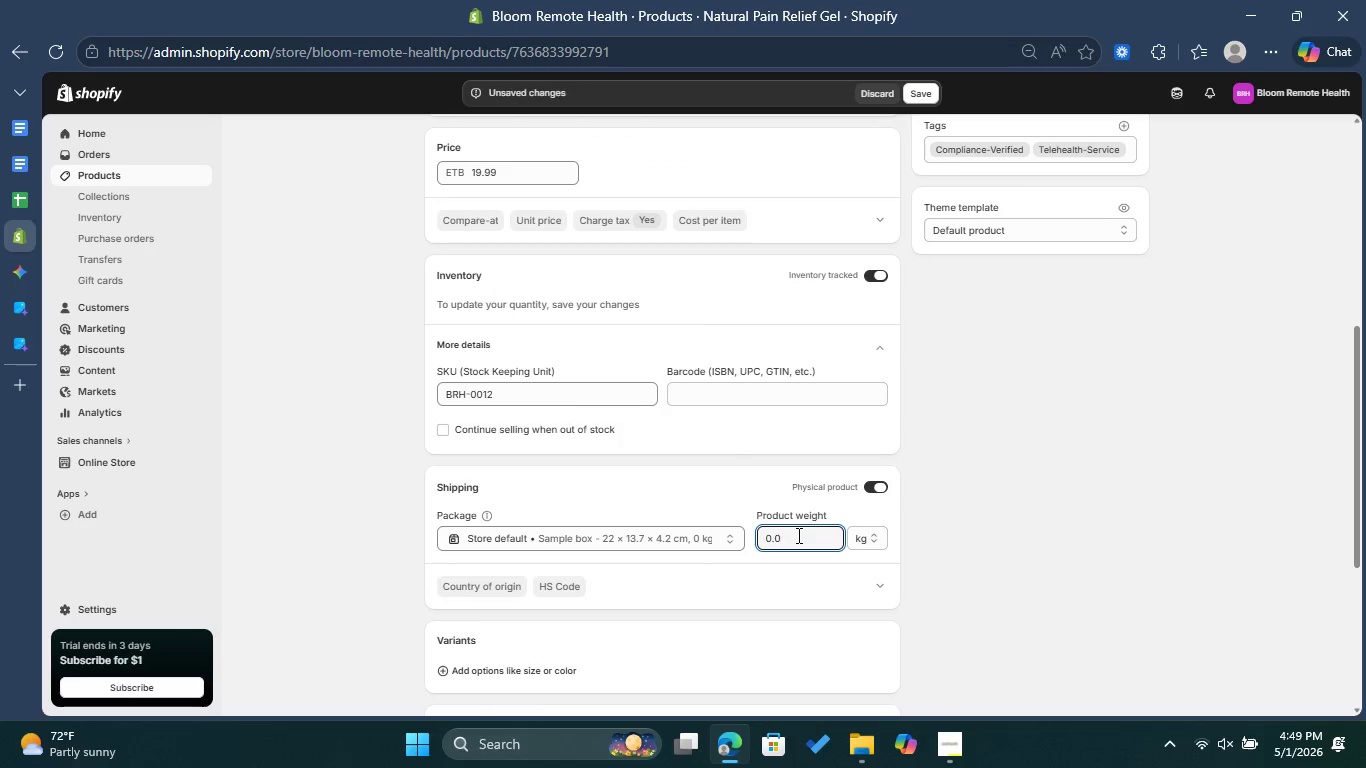 
key(Backspace)
 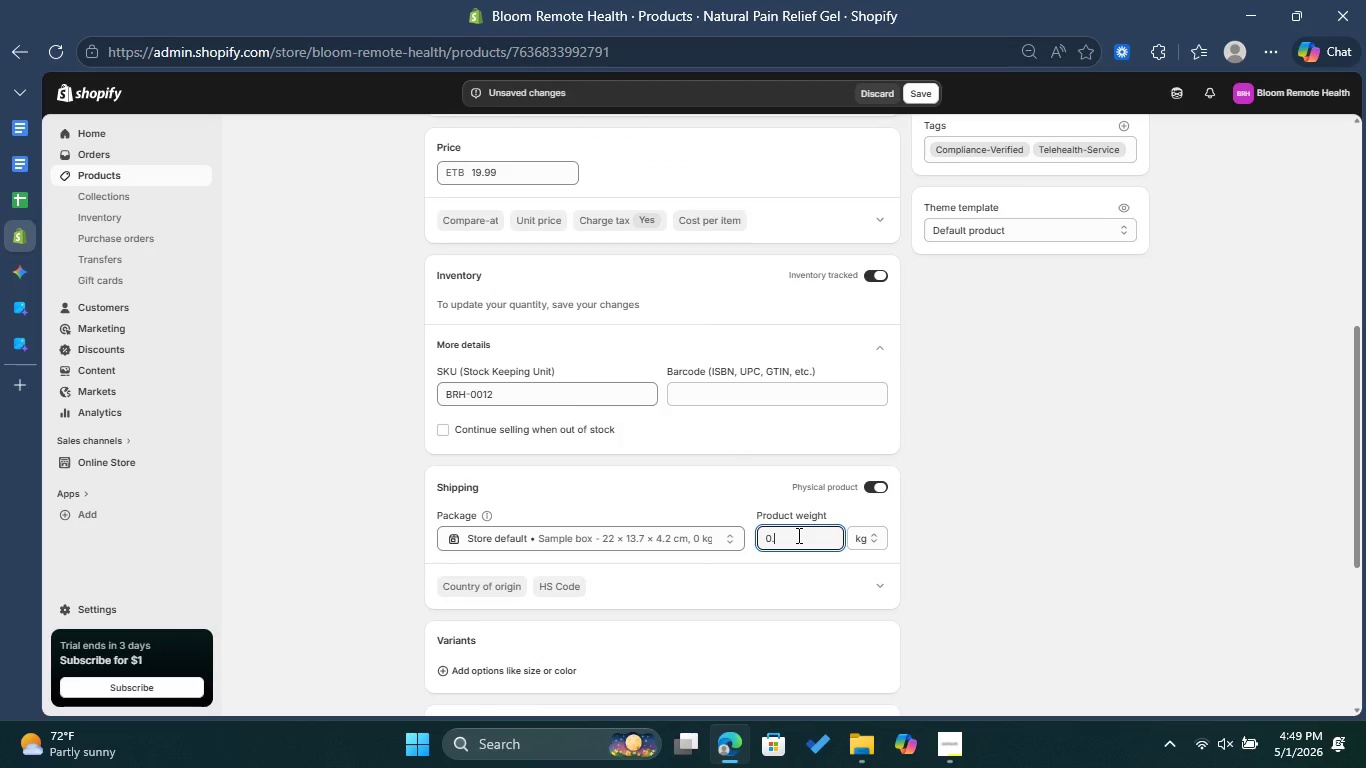 
key(1)
 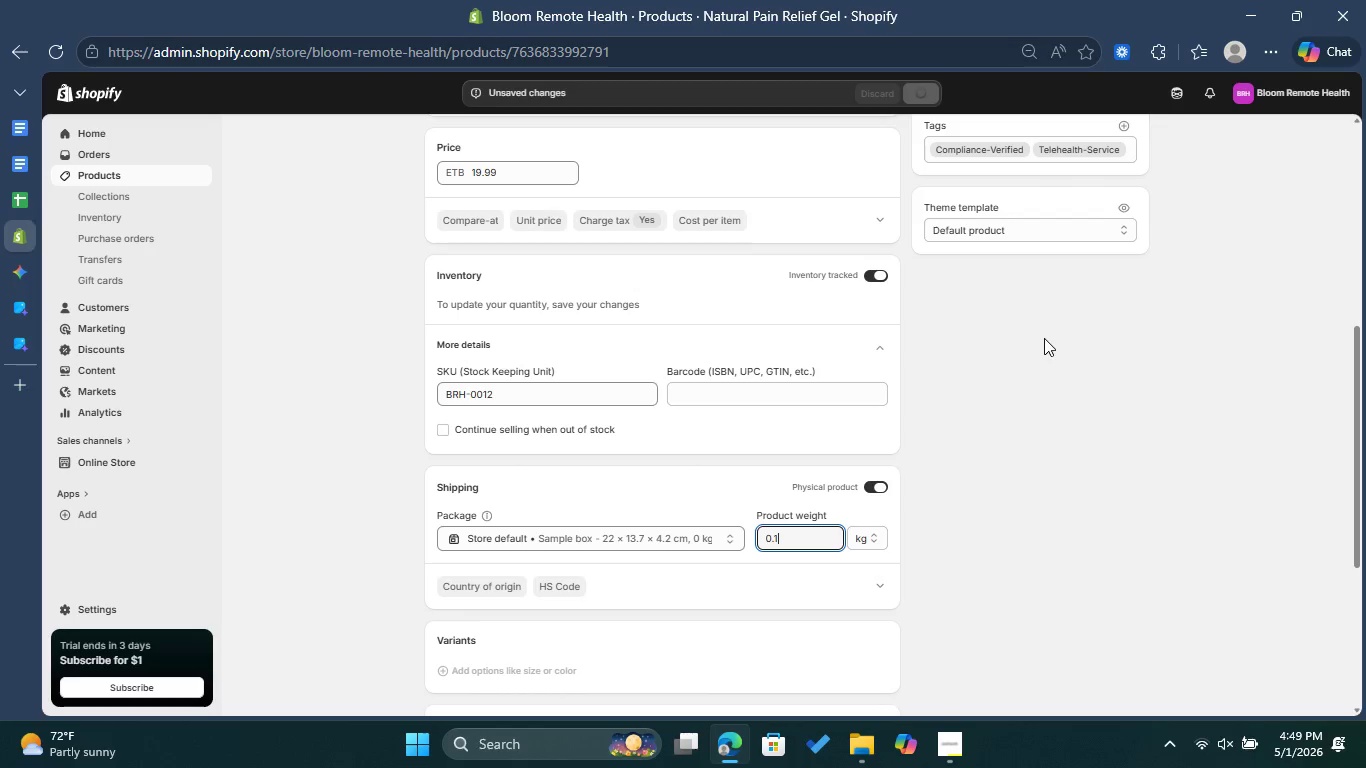 
wait(8.89)
 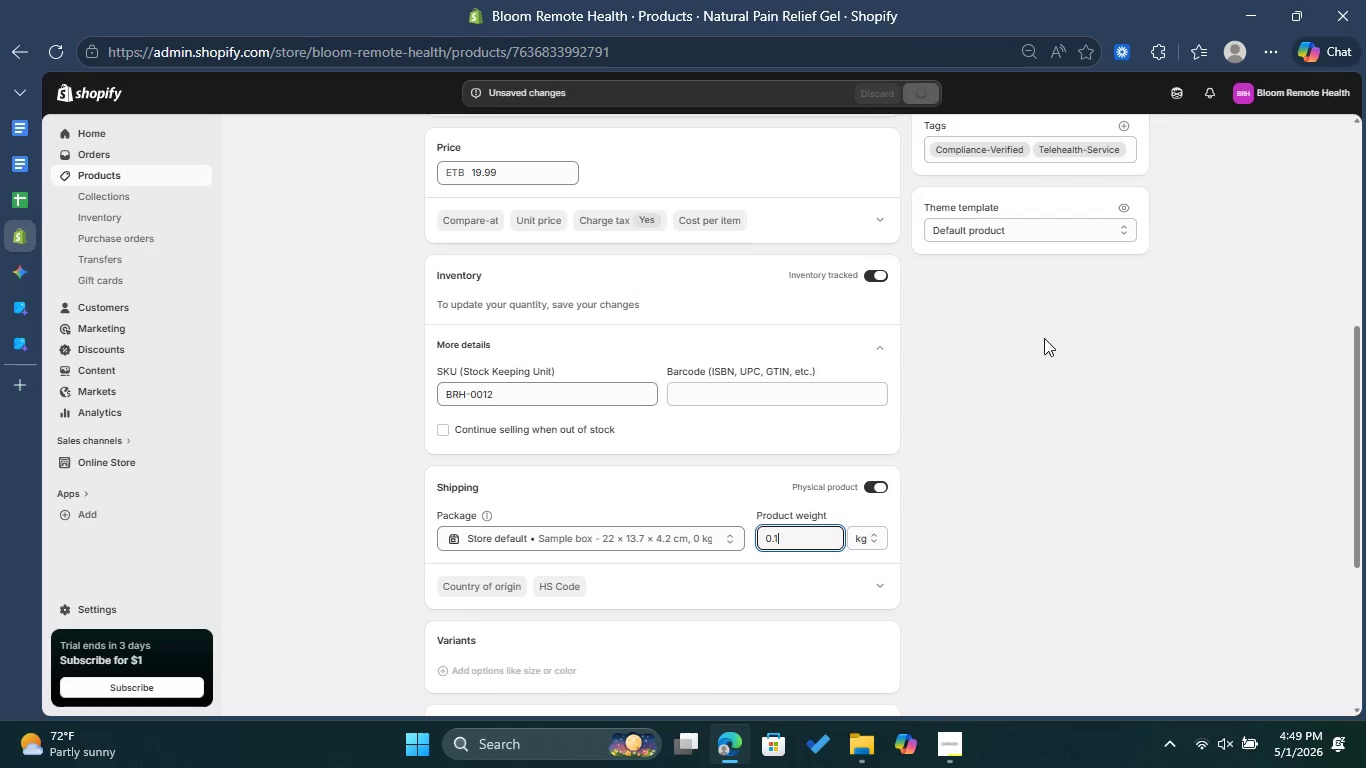 
left_click([799, 339])
 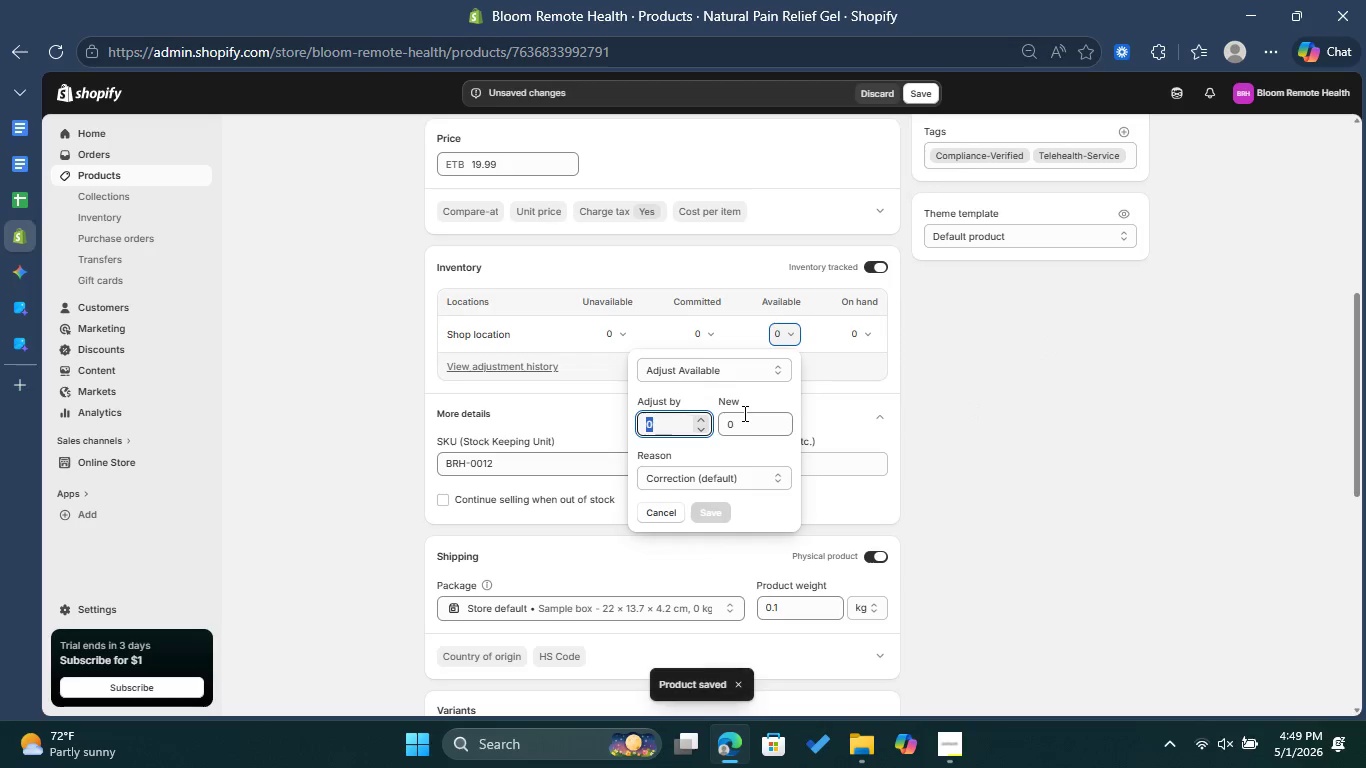 
type(999)
 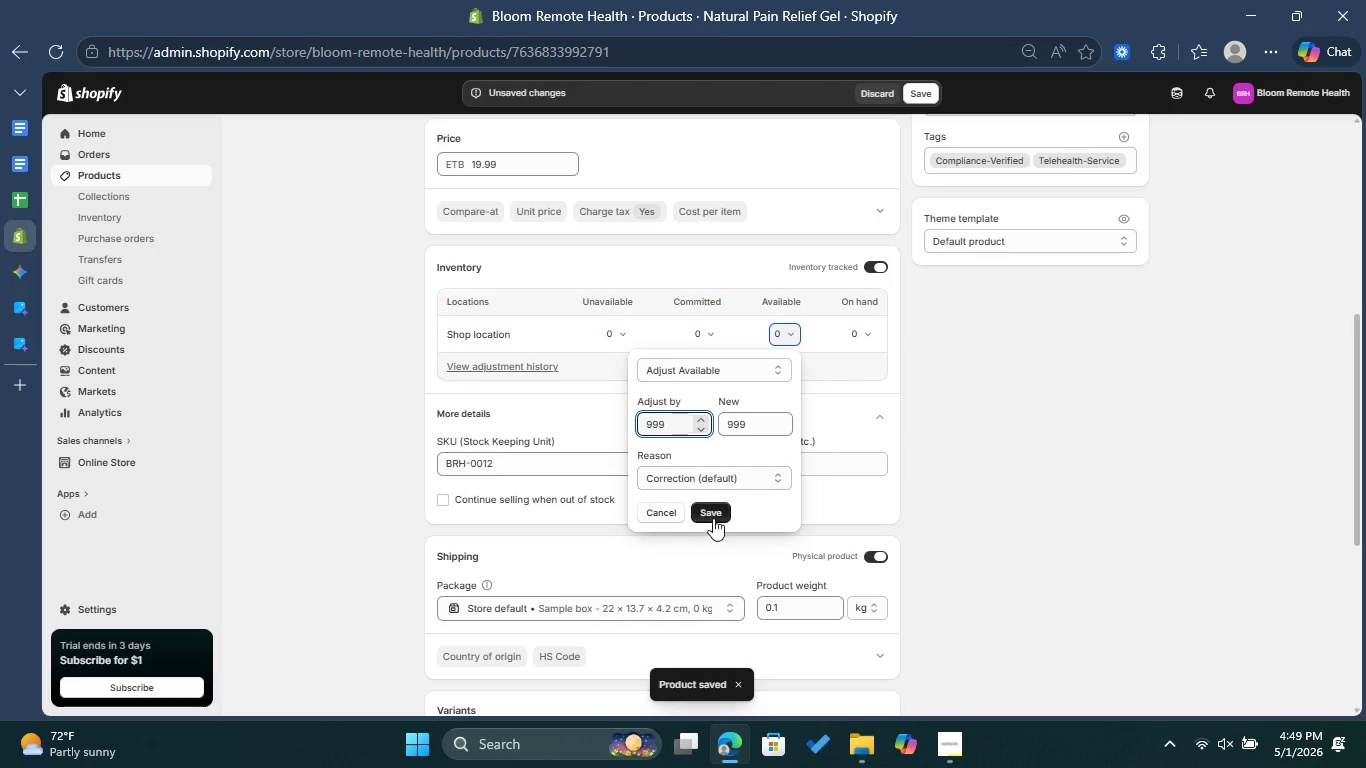 
left_click([715, 512])
 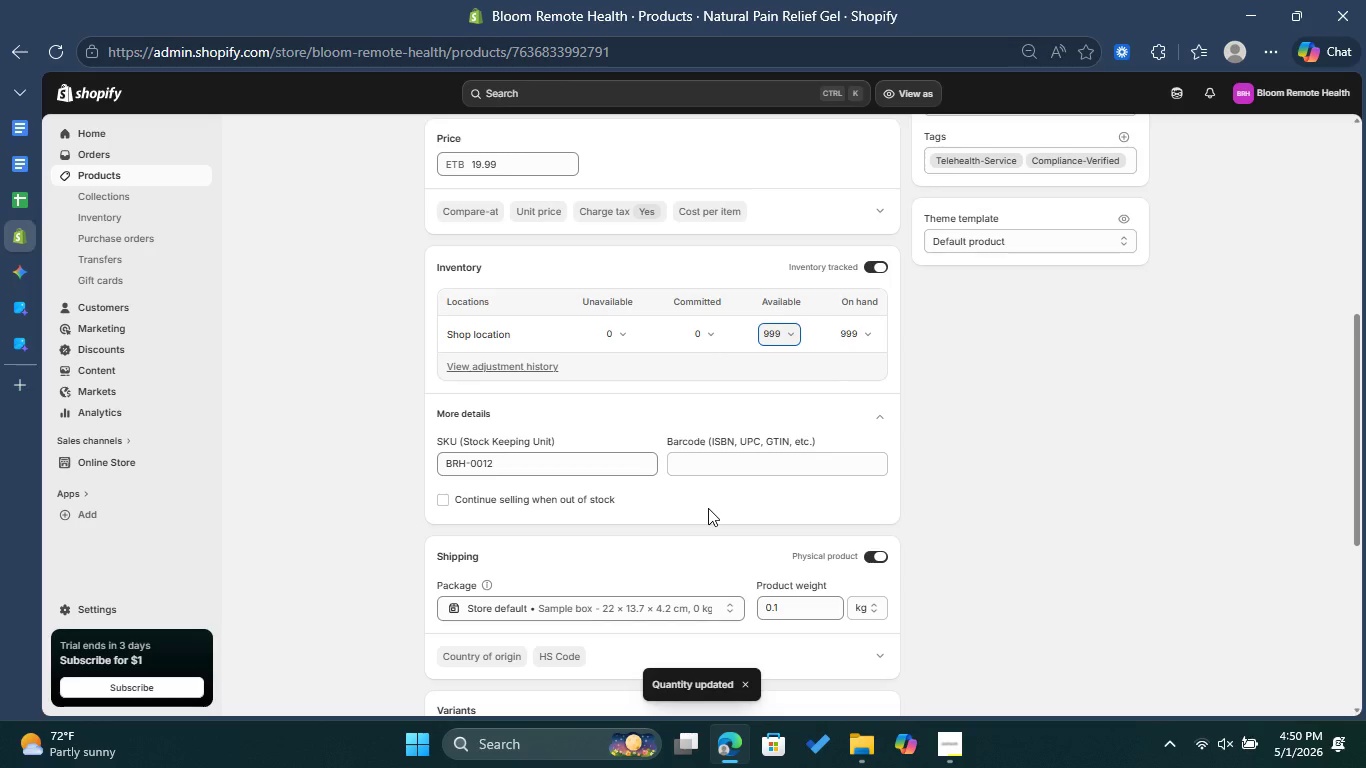 
wait(6.27)
 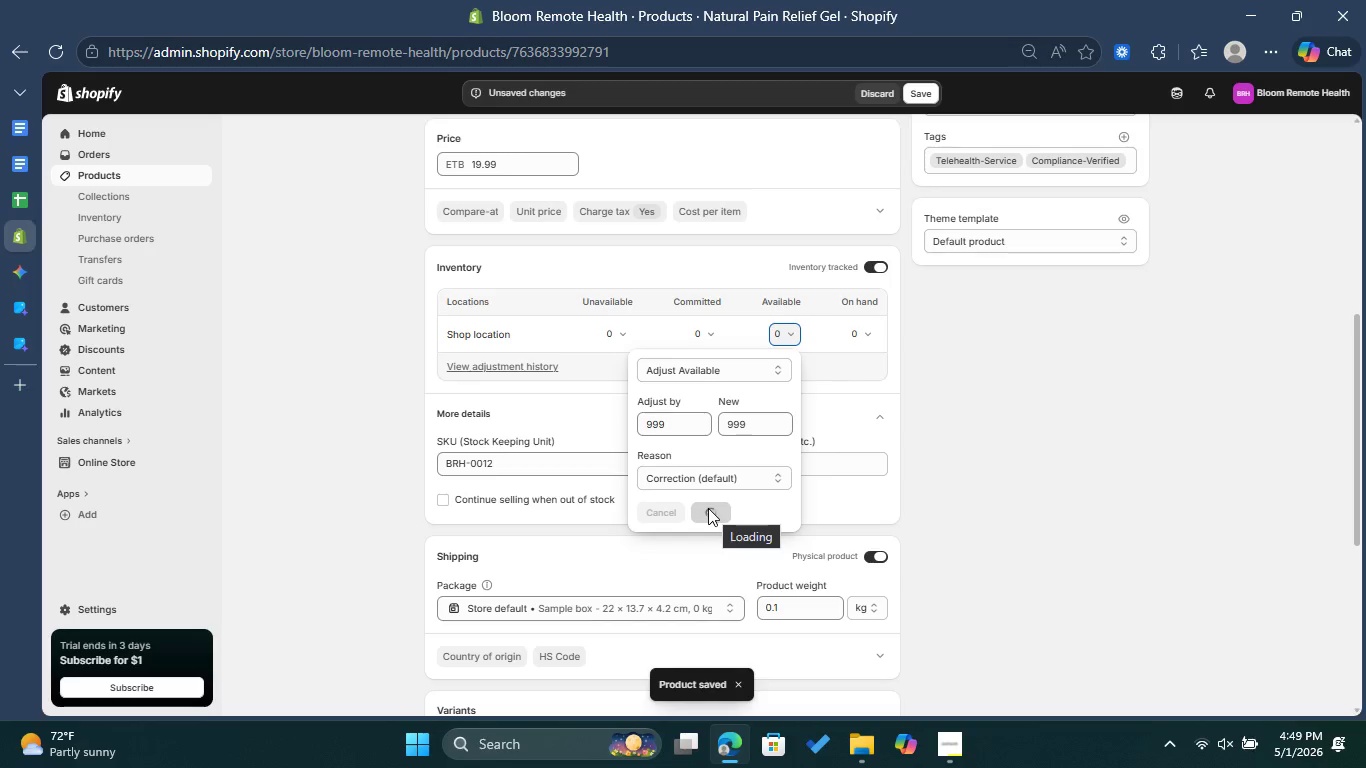 
scroll: coordinate [791, 373], scroll_direction: up, amount: 4.0
 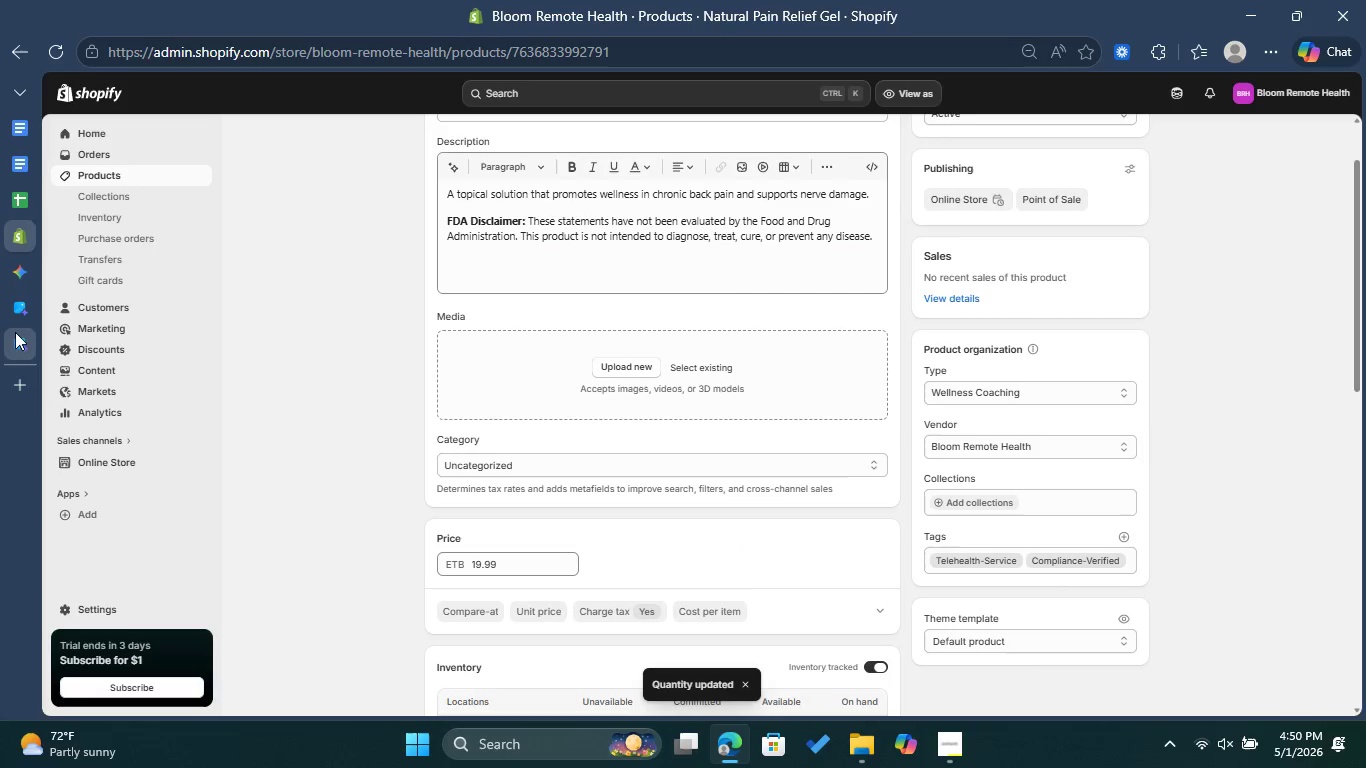 
left_click([17, 332])
 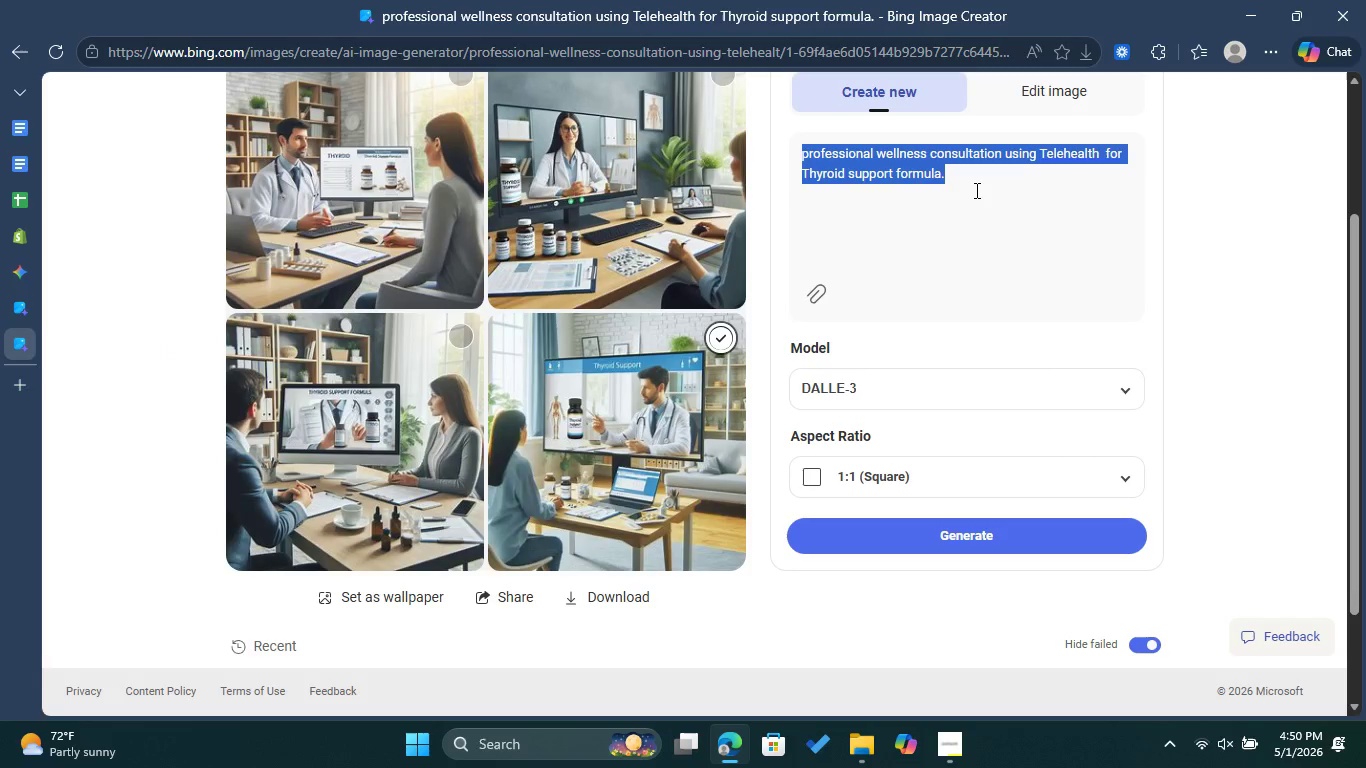 
left_click([975, 189])
 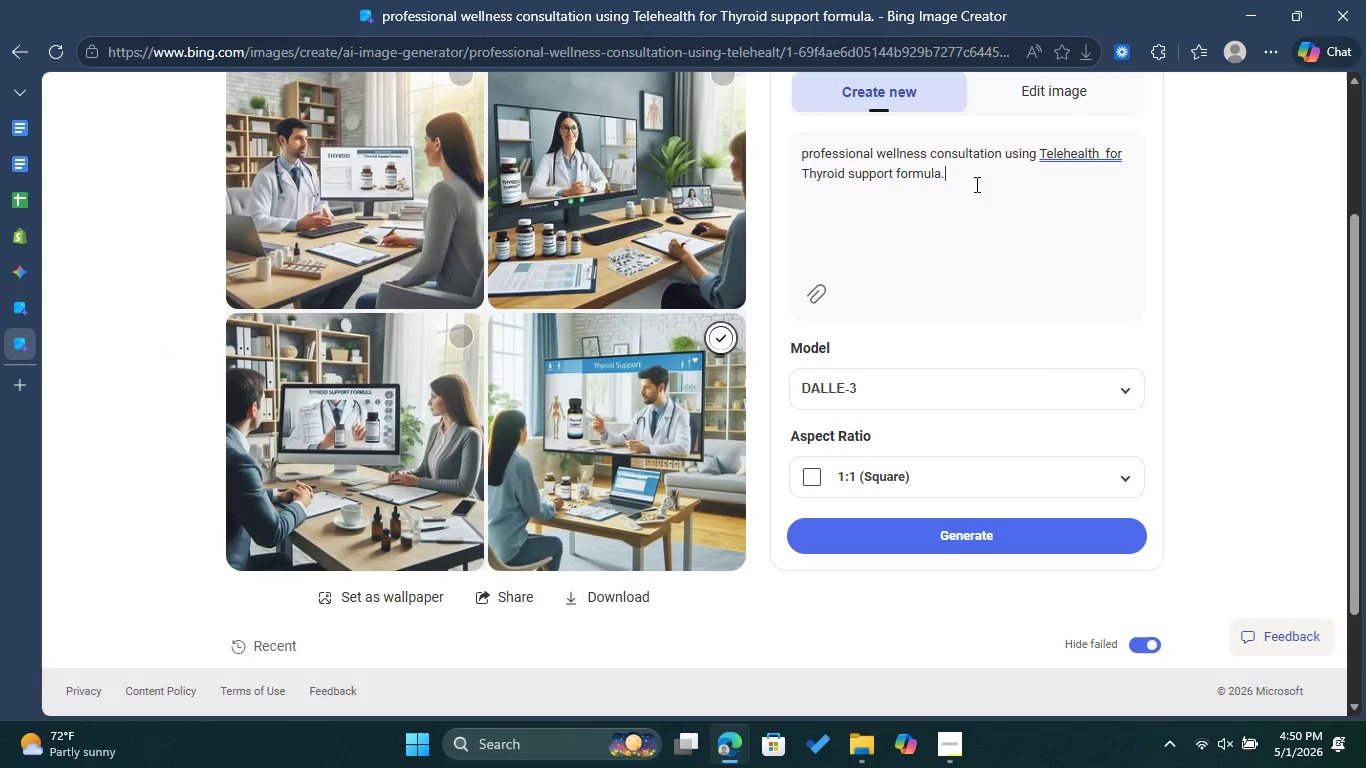 
left_click_drag(start_coordinate=[976, 184], to_coordinate=[740, 187])
 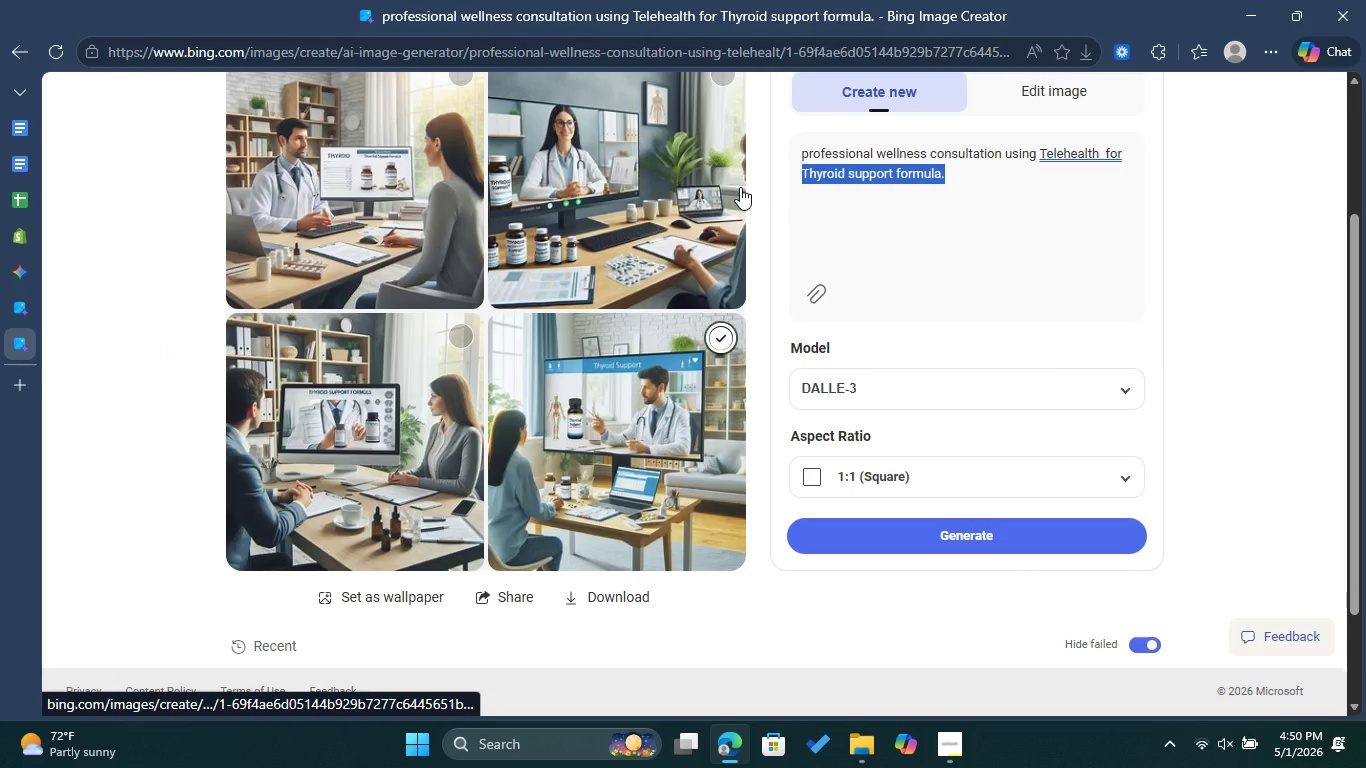 
type(Natural Pain relief Gel)
 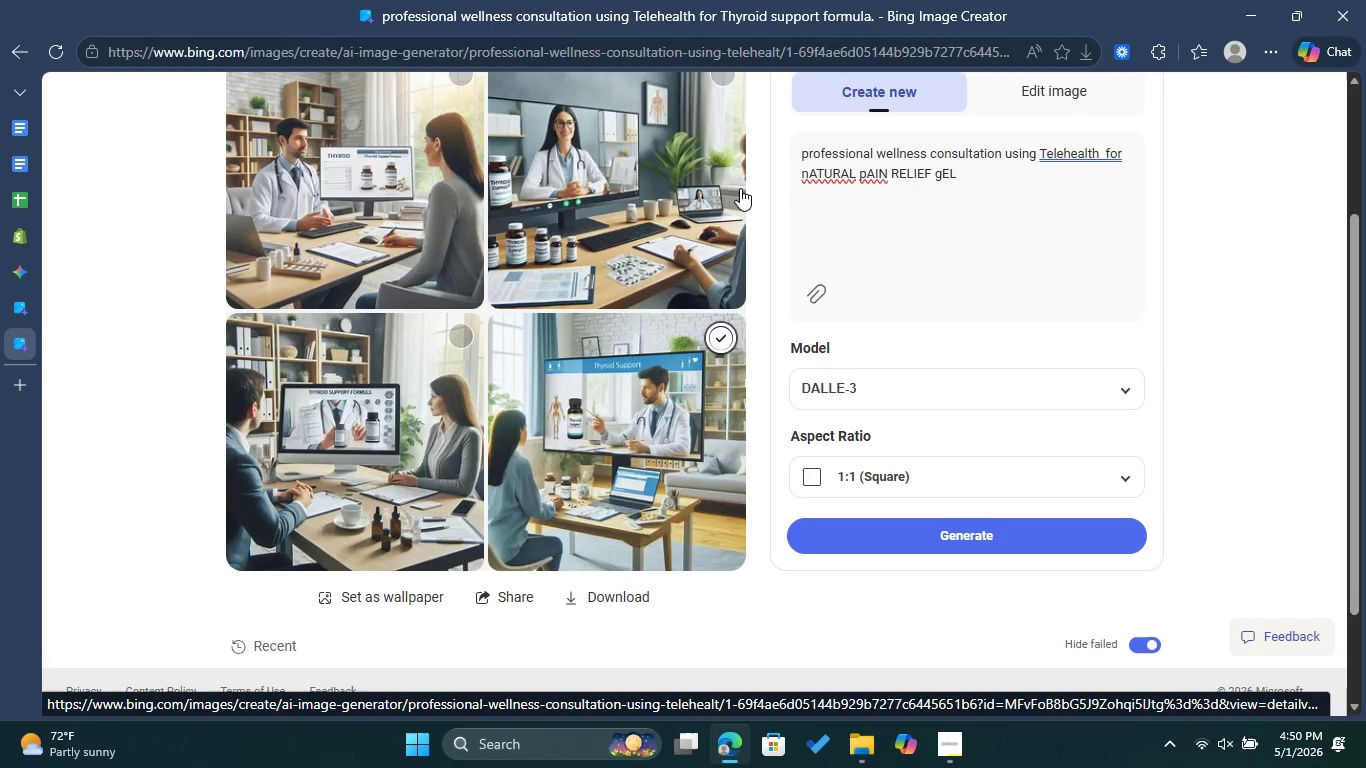 
left_click_drag(start_coordinate=[991, 171], to_coordinate=[777, 171])
 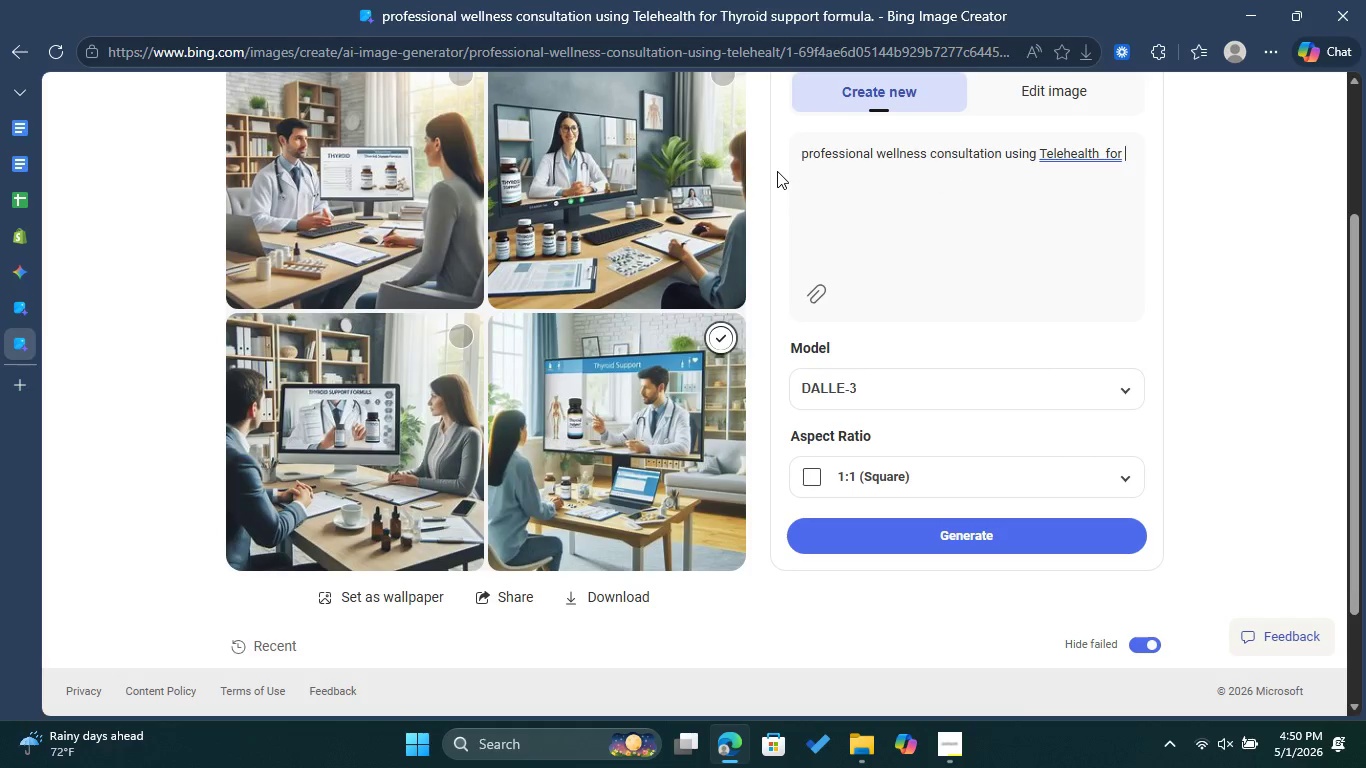 
key(Backspace)
type(Natural Pain T)
key(Backspace)
type(Relief Gel )
 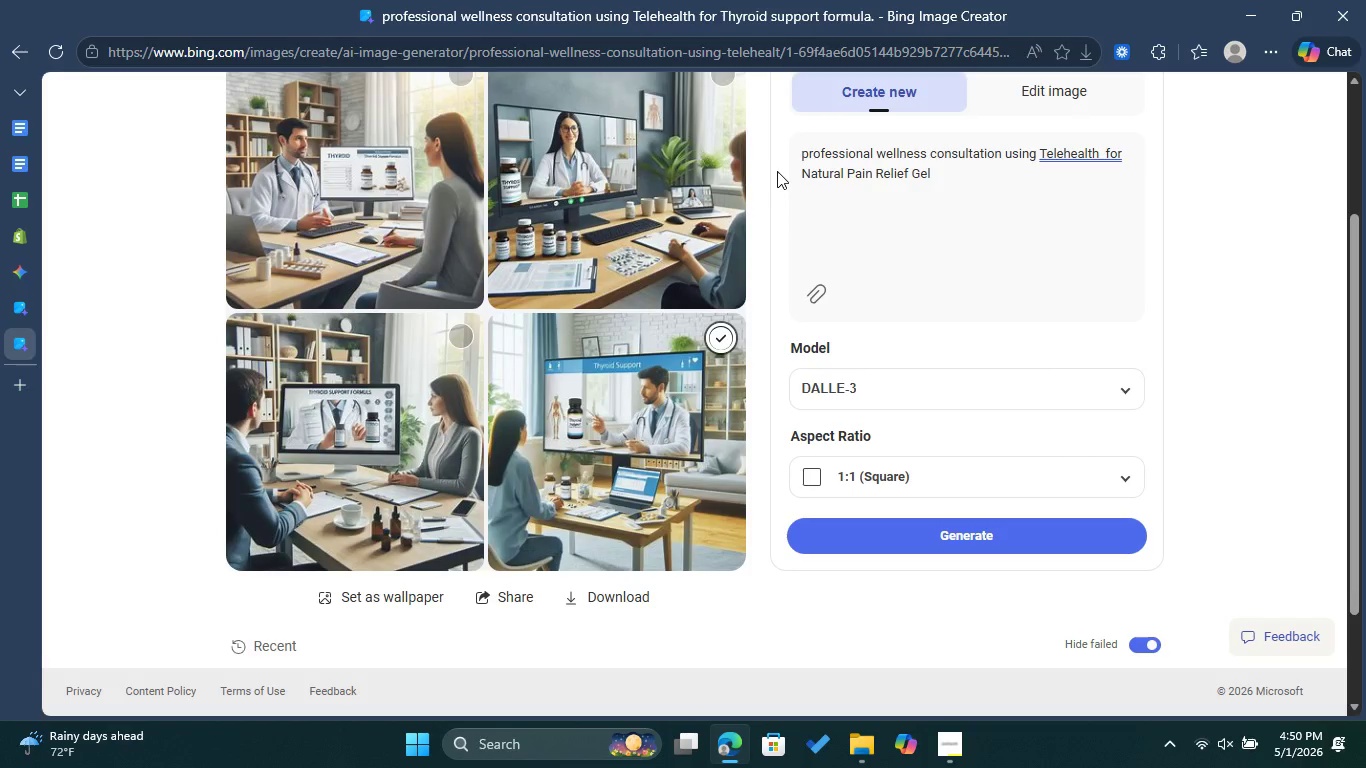 
wait(46.19)
 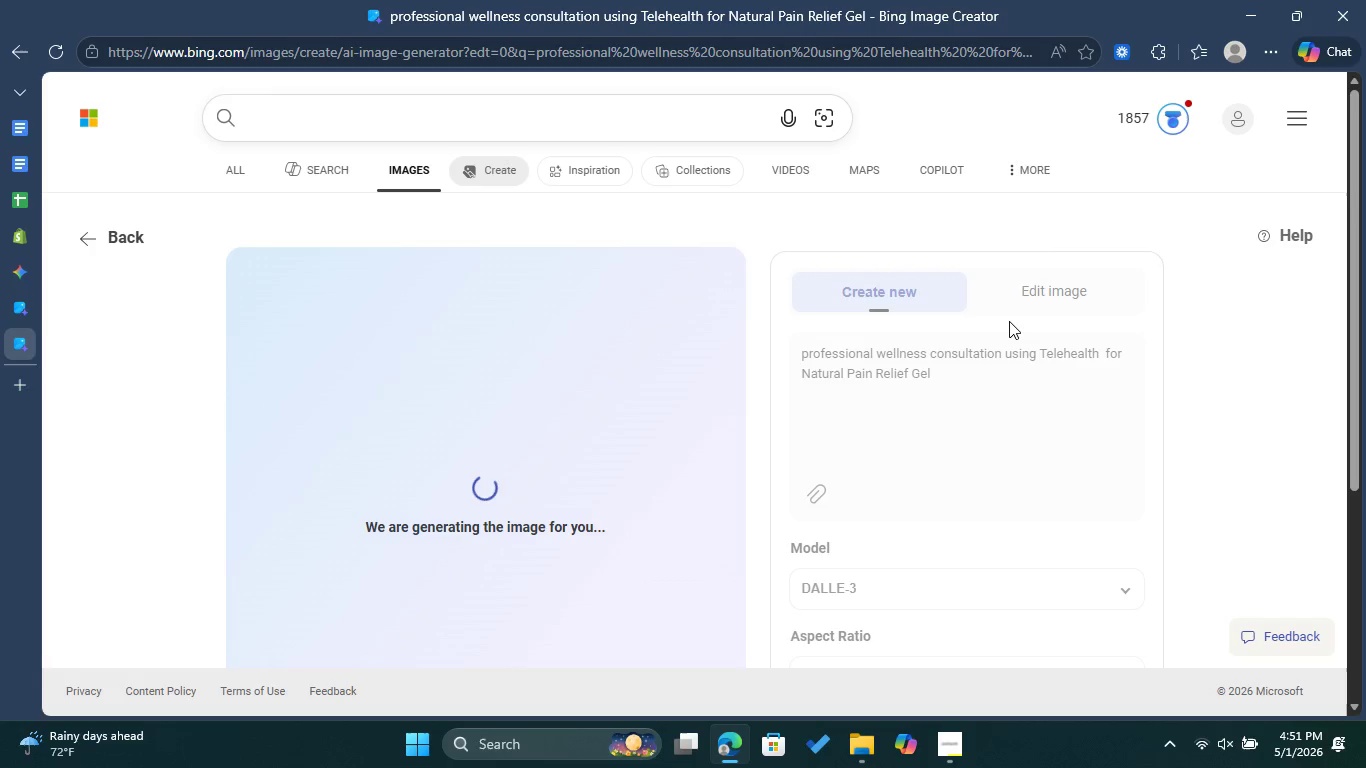 
left_click_drag(start_coordinate=[946, 382], to_coordinate=[779, 353])
 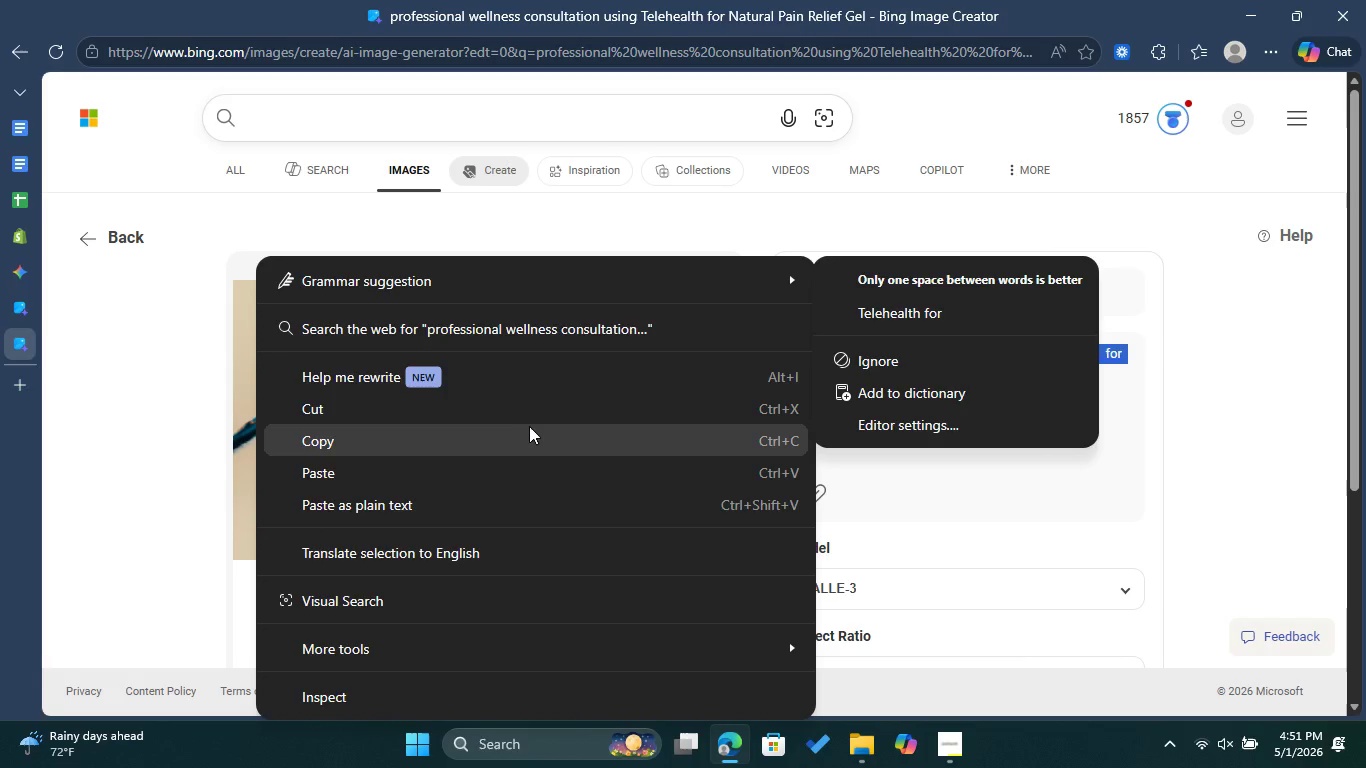 
left_click([527, 431])
 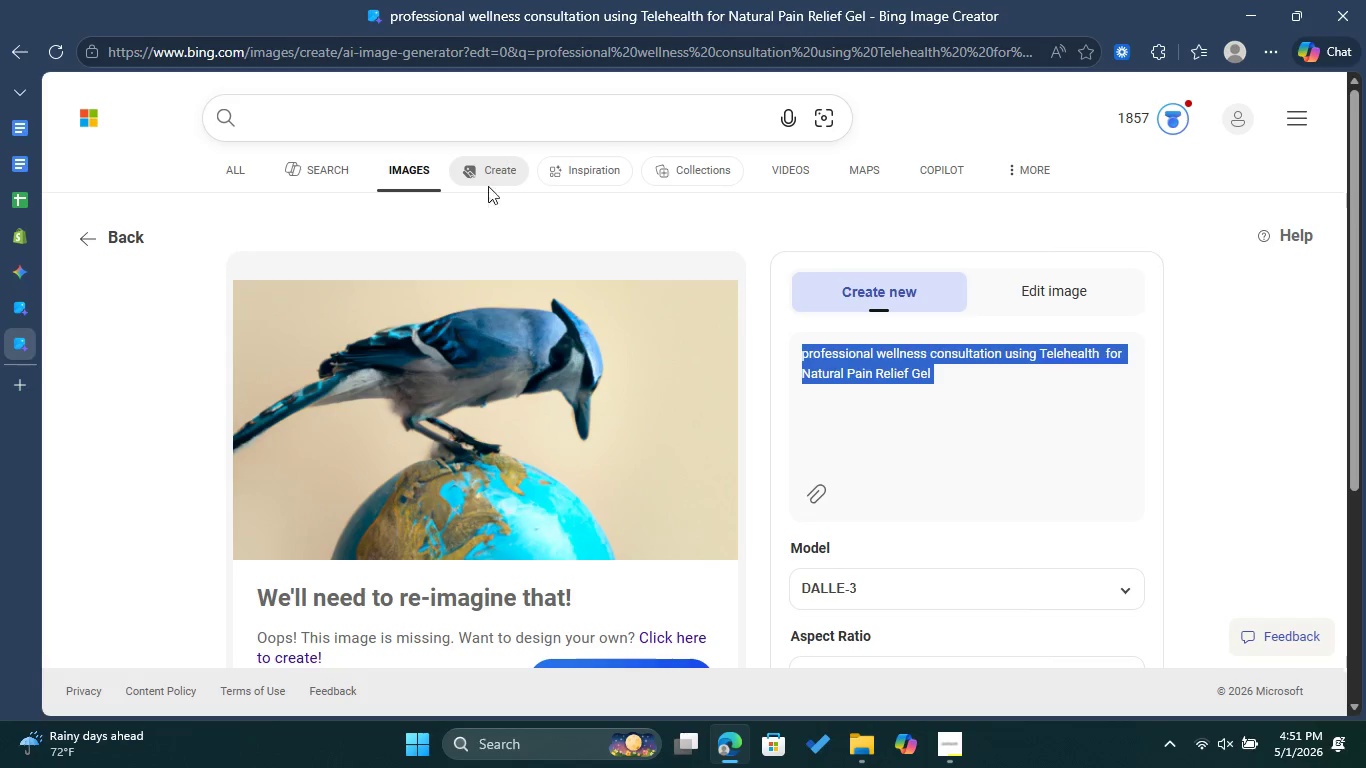 
left_click([488, 180])
 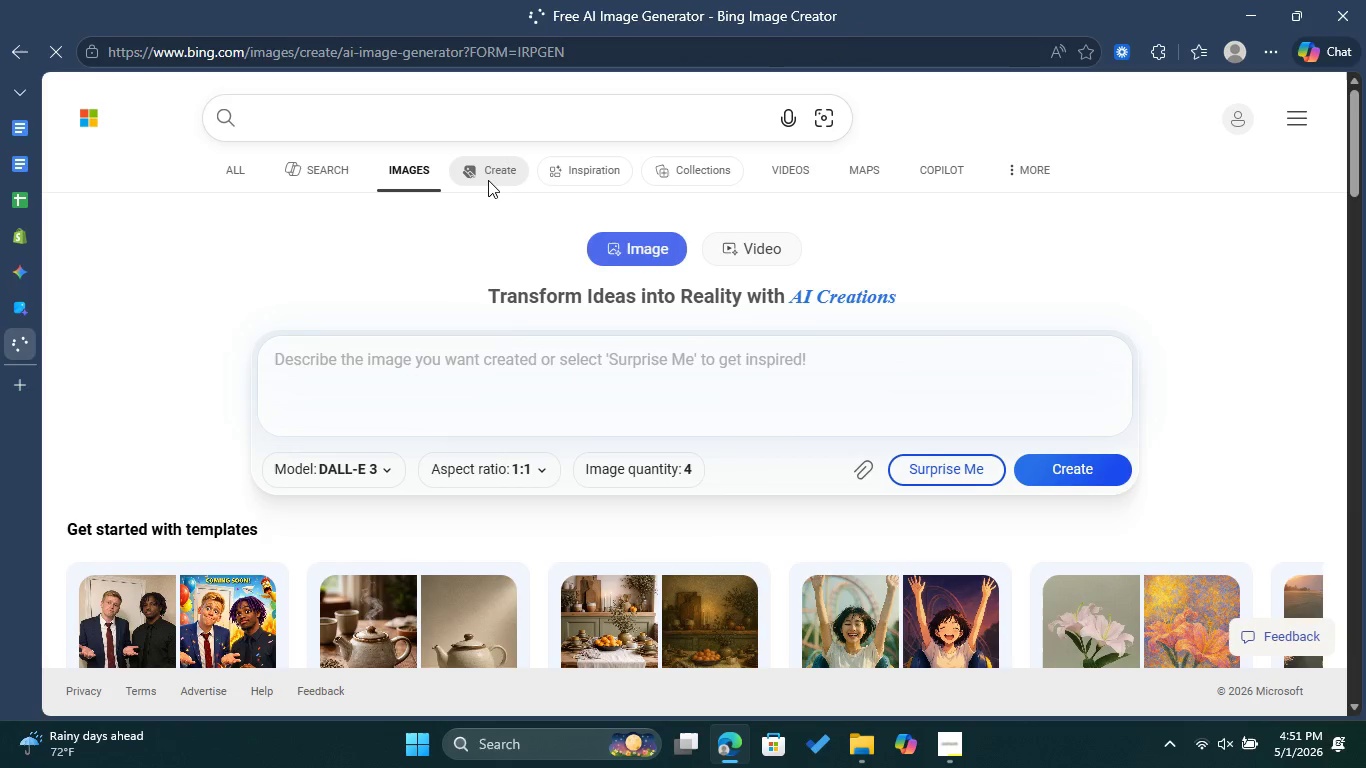 
left_click([509, 354])
 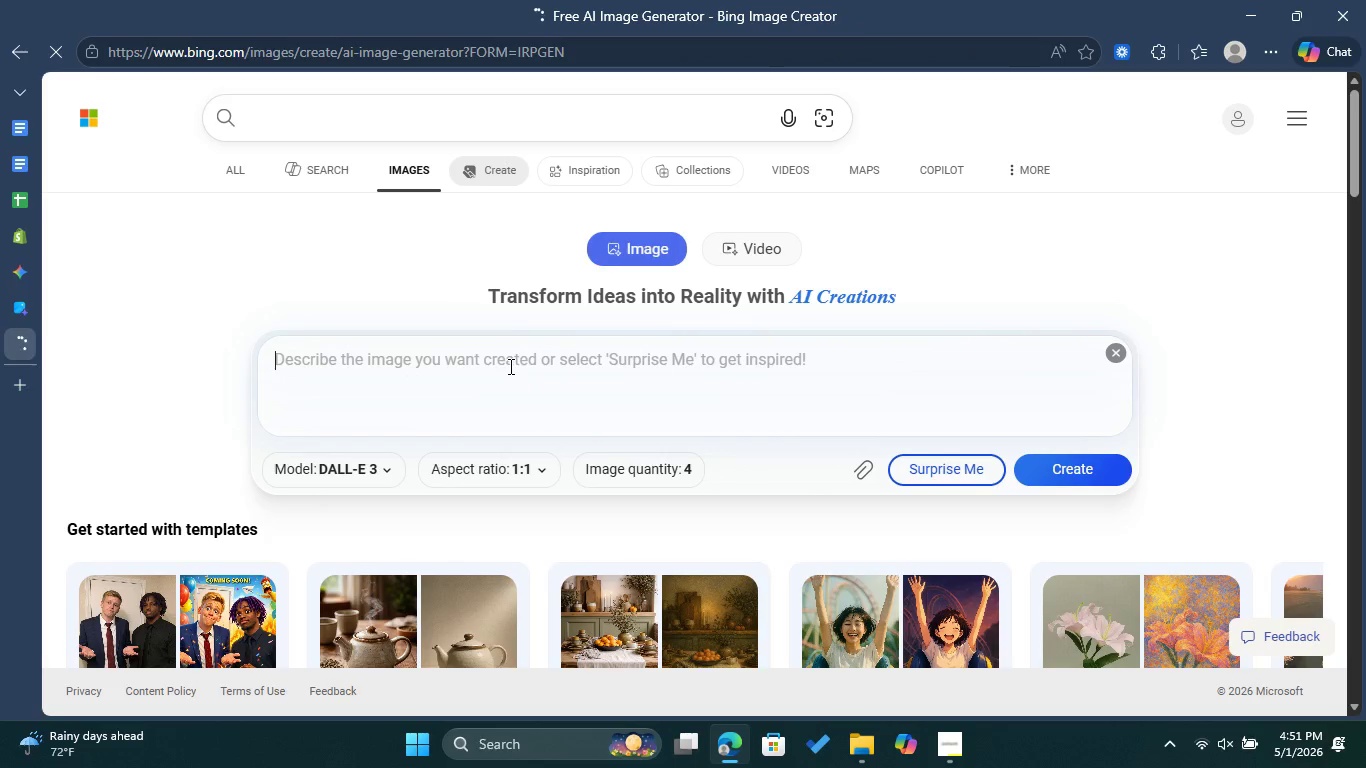 
key(Control+V)
 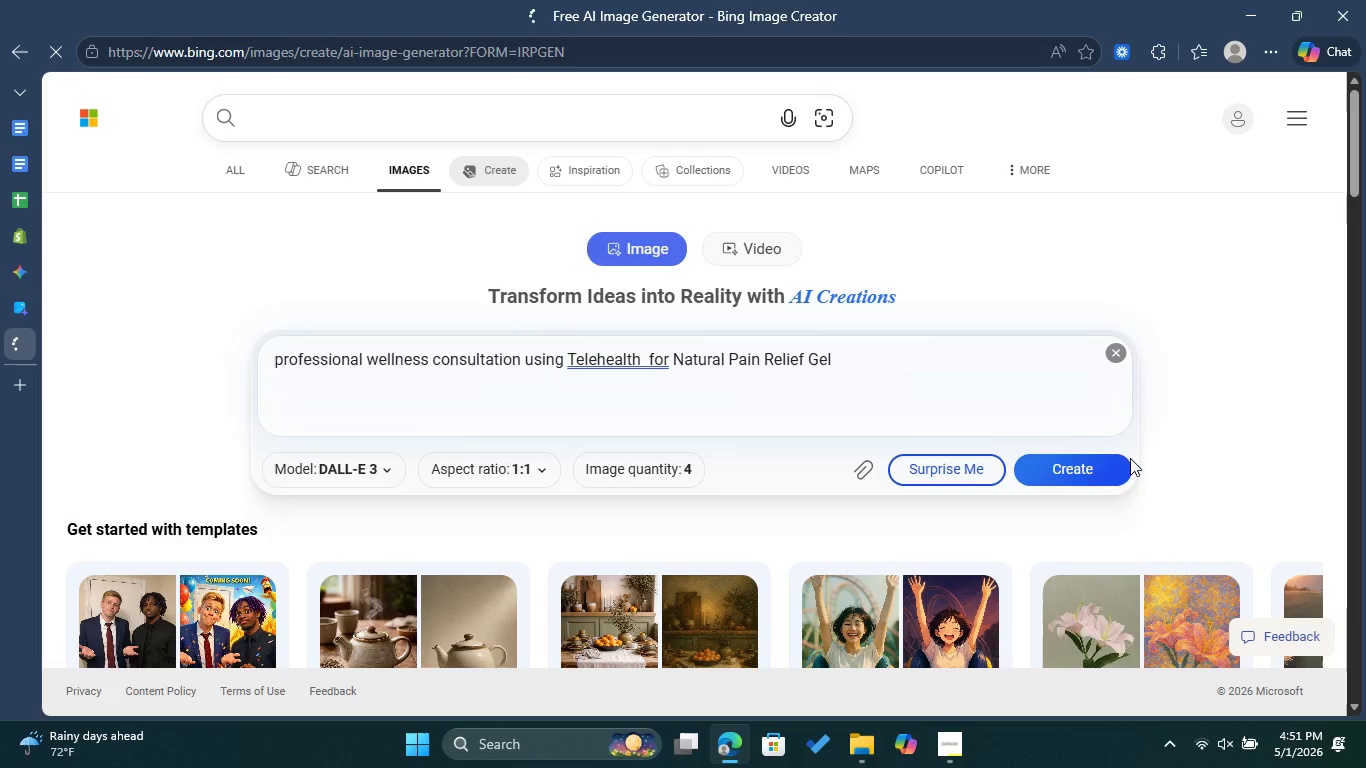 
left_click([1089, 468])
 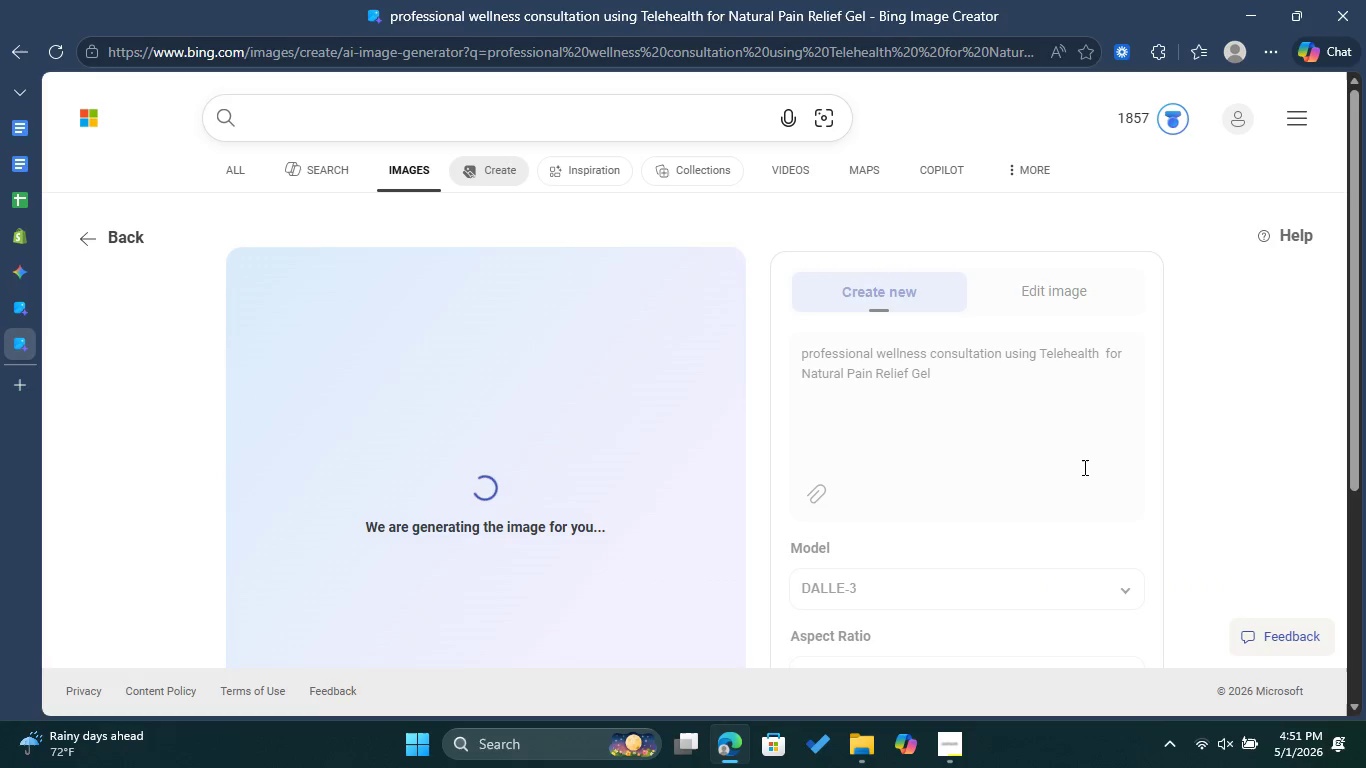 
wait(13.5)
 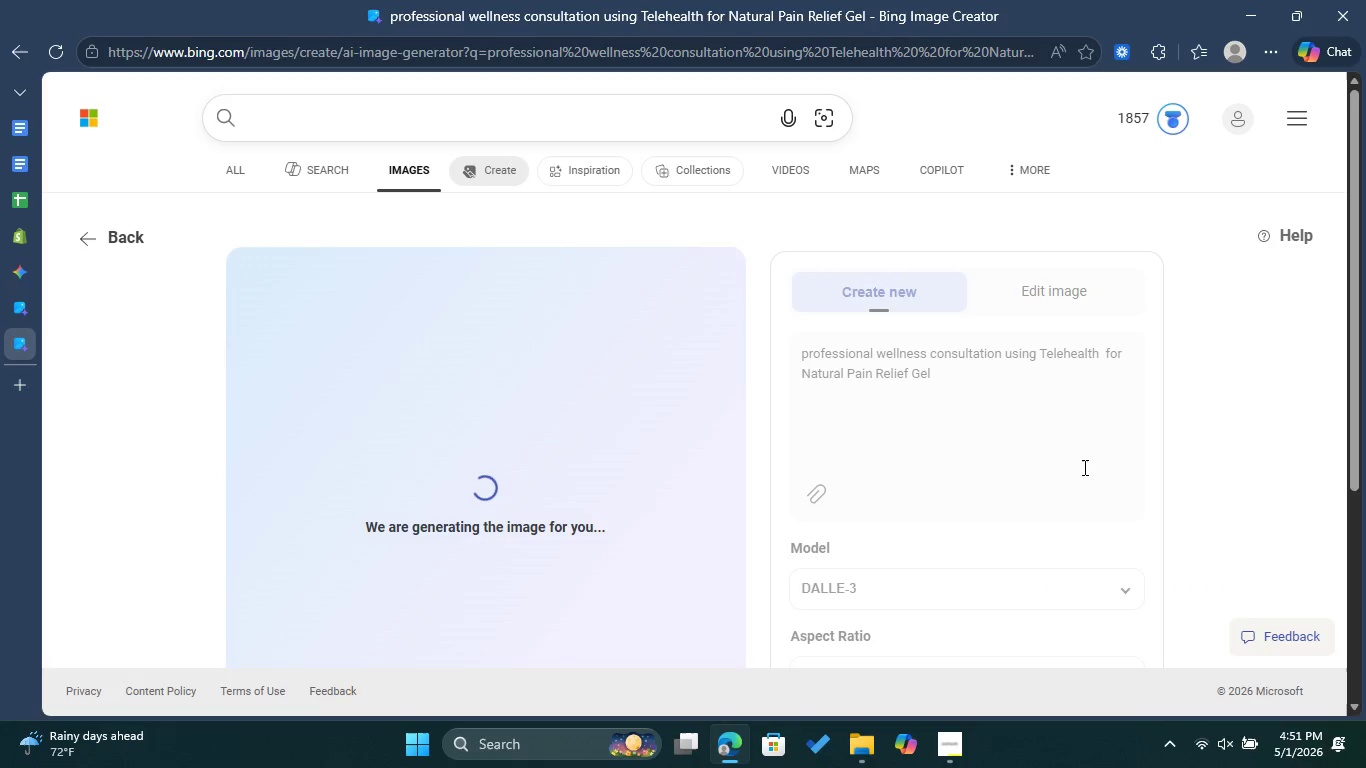 
left_click([296, 310])
 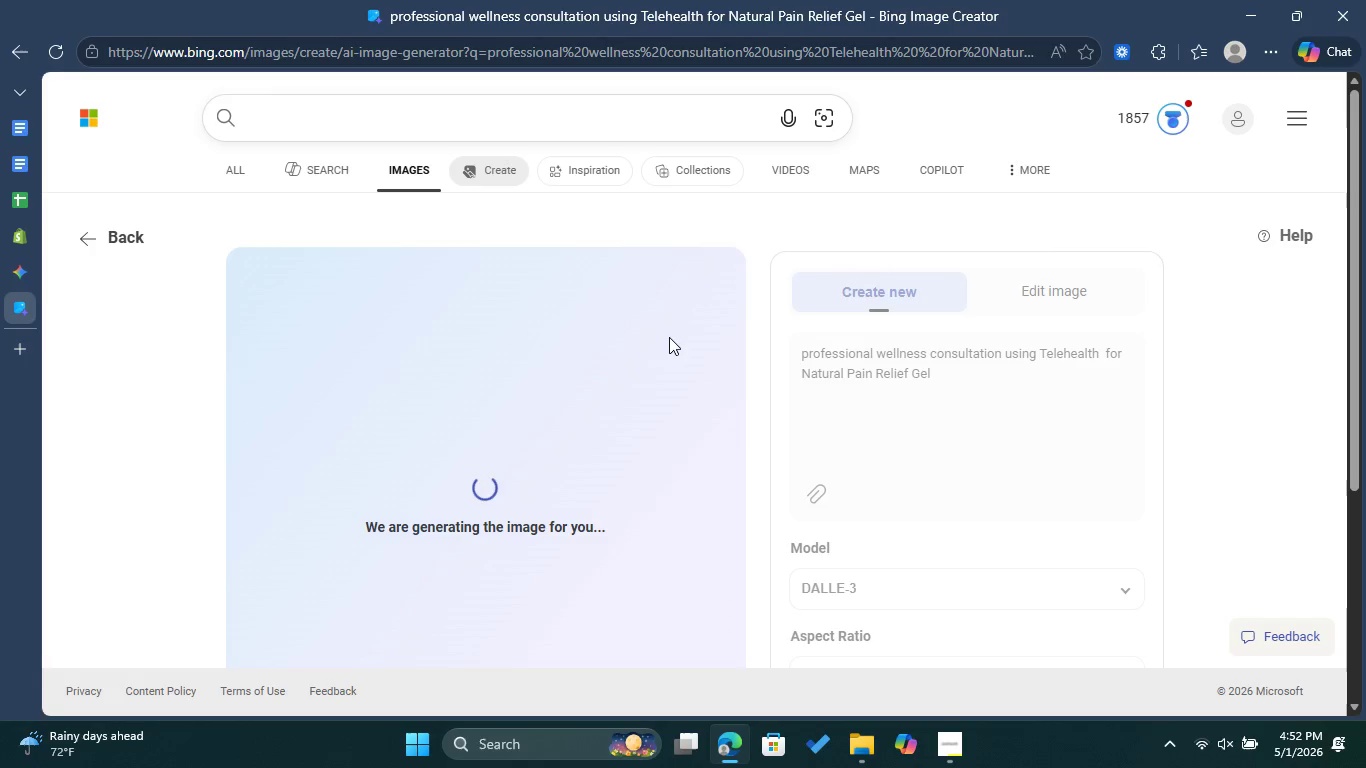 
wait(56.19)
 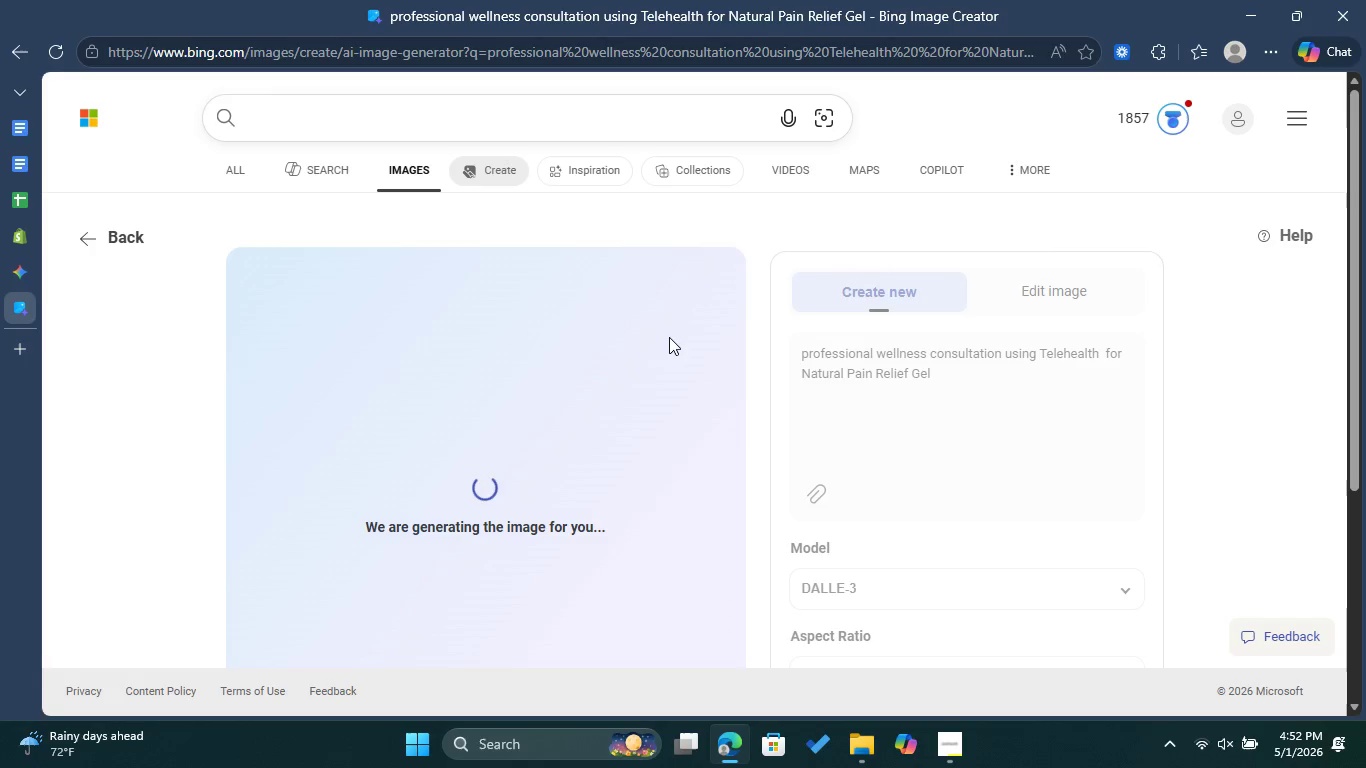 
scroll: coordinate [704, 359], scroll_direction: down, amount: 2.0
 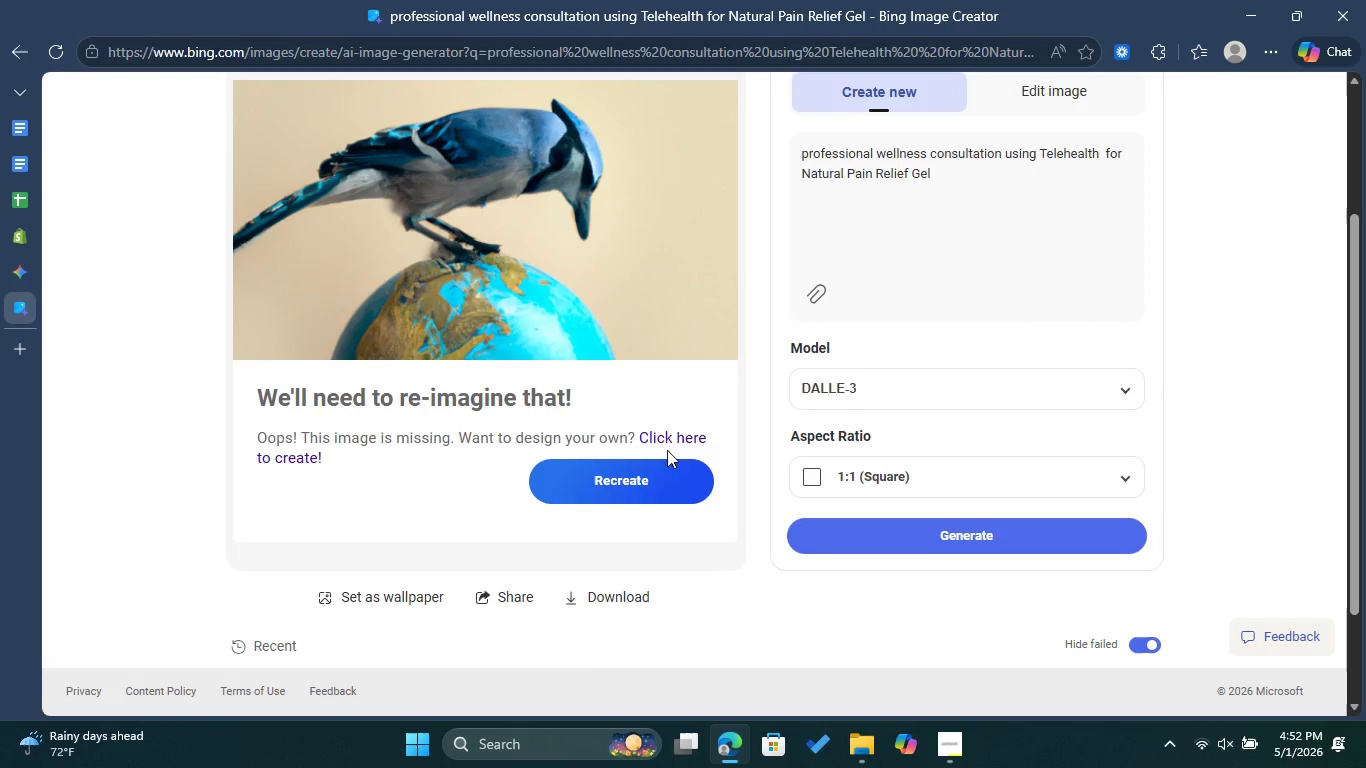 
left_click([658, 467])
 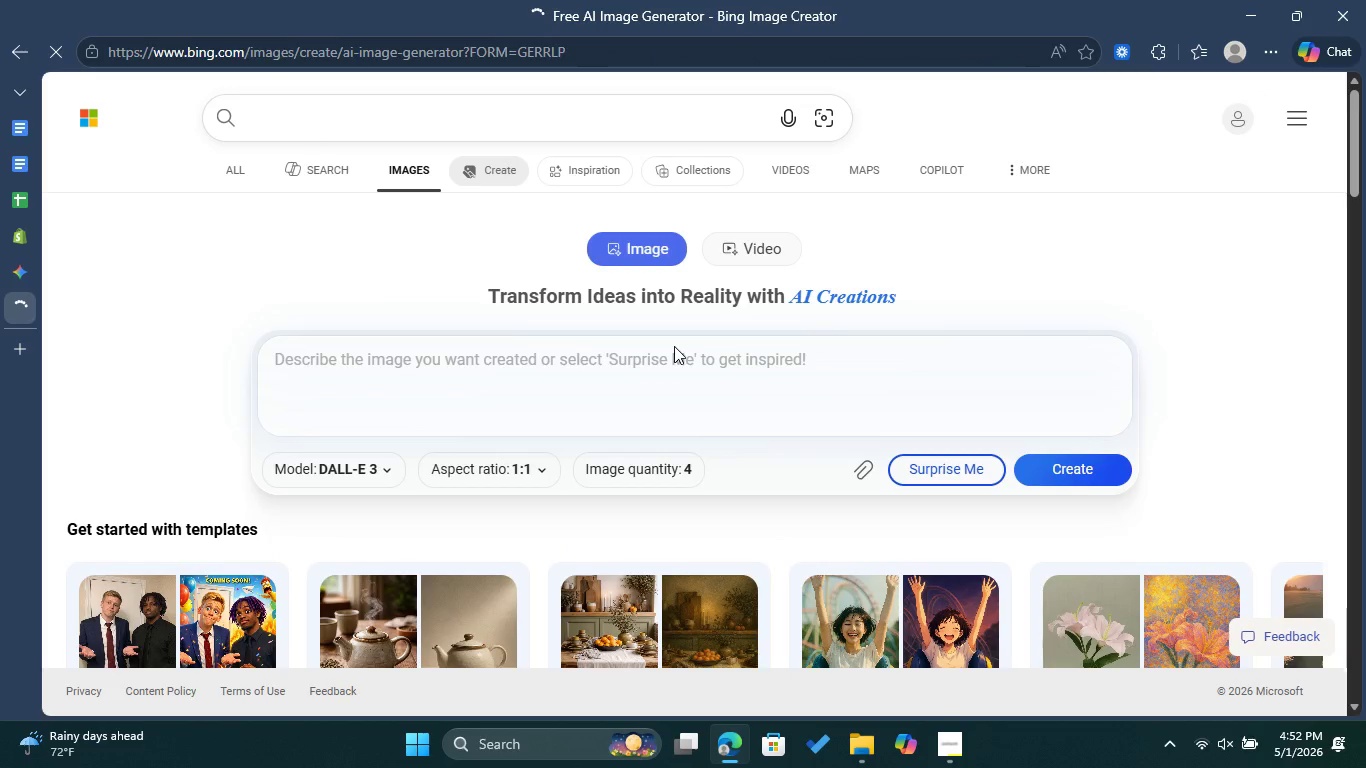 
key(Control+V)
 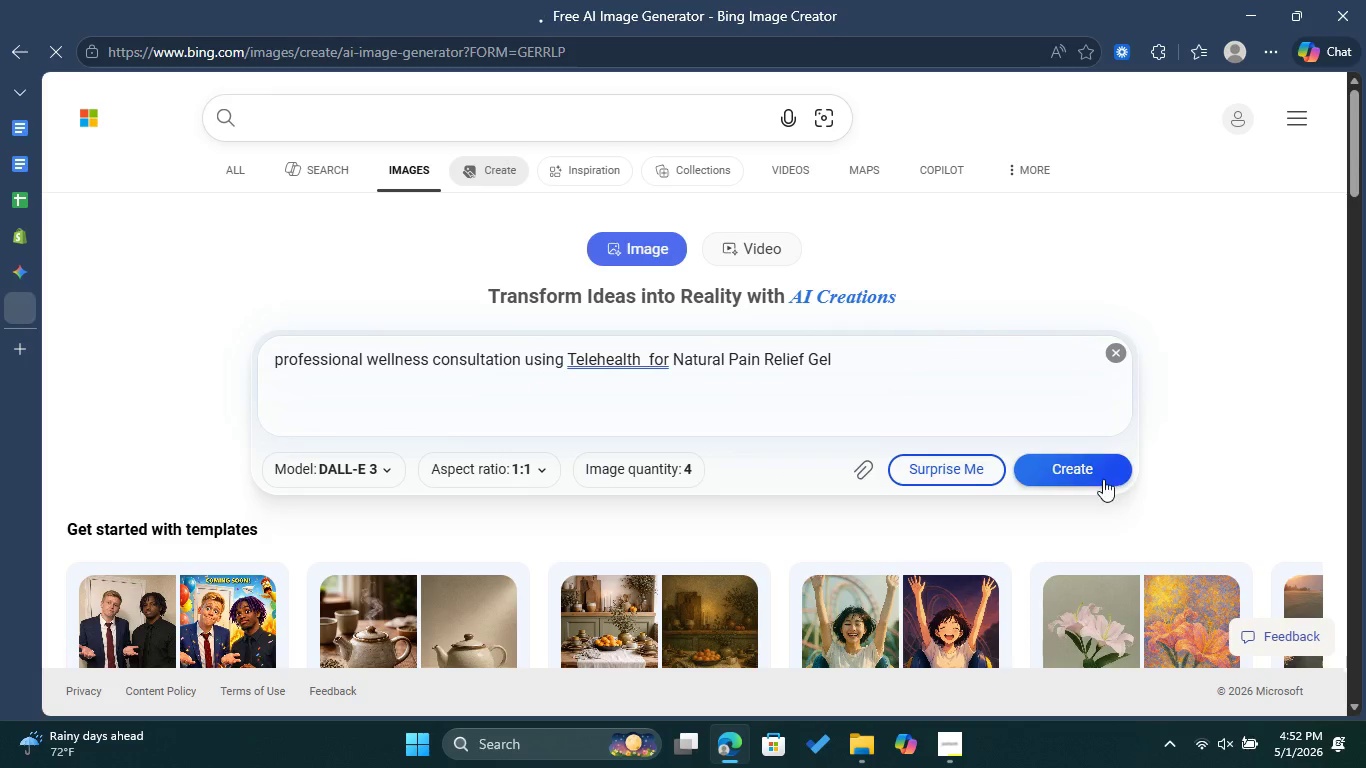 
left_click([1104, 479])
 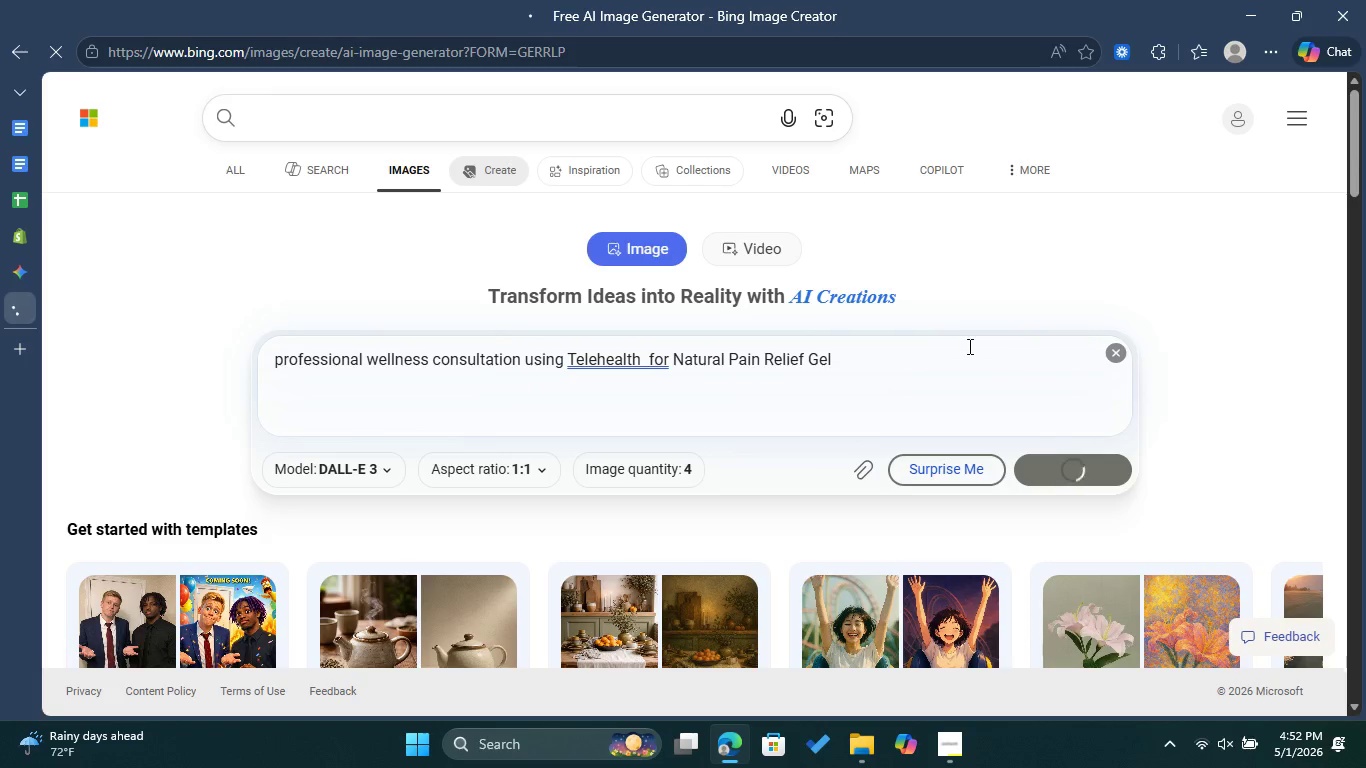 
mouse_move([958, 350])
 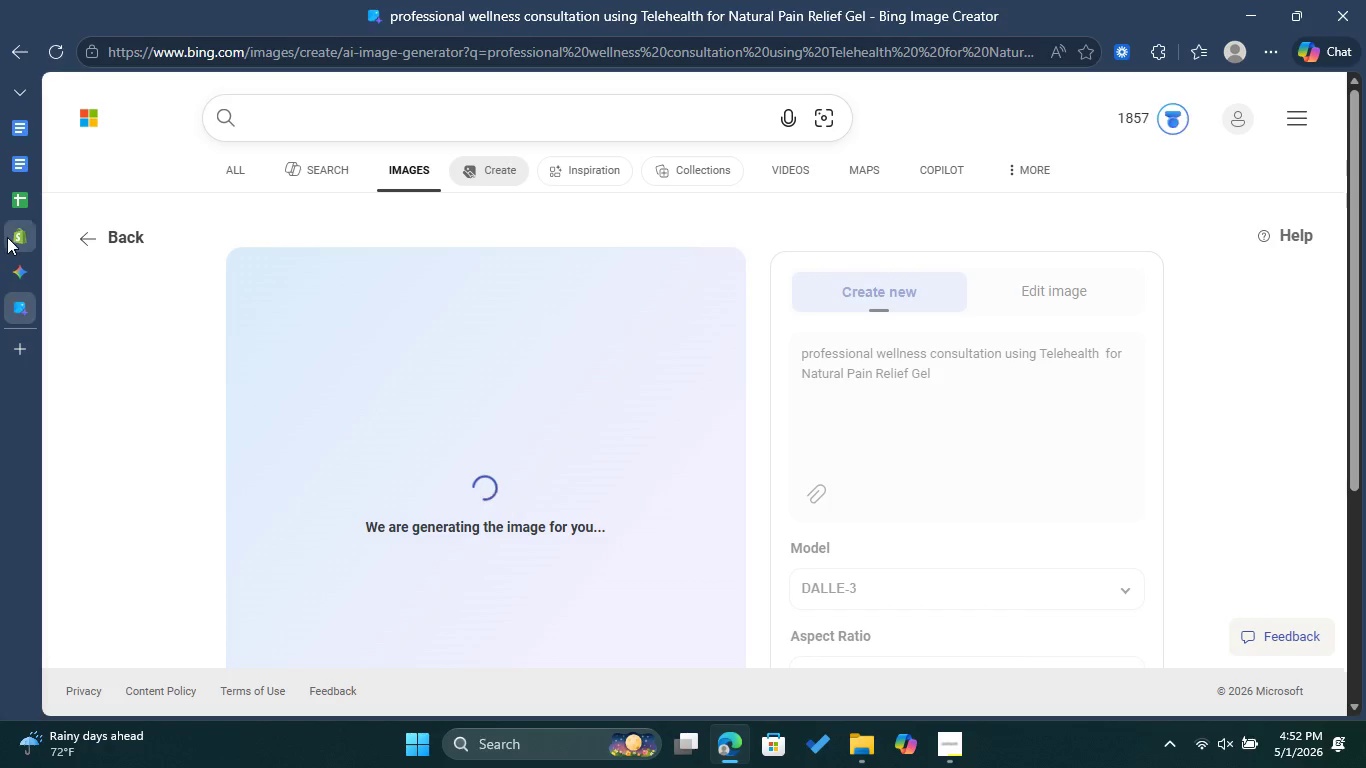 
left_click([7, 237])
 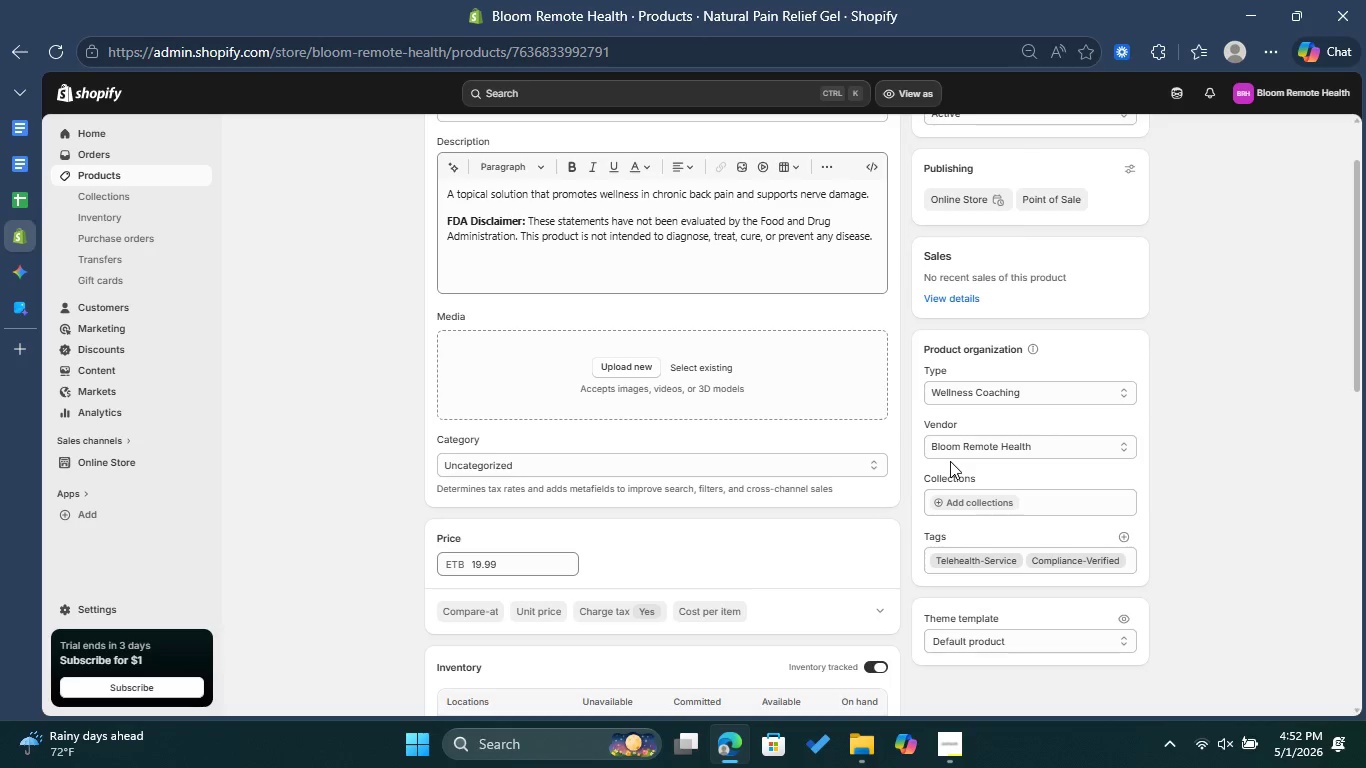 
scroll: coordinate [850, 478], scroll_direction: down, amount: 9.0
 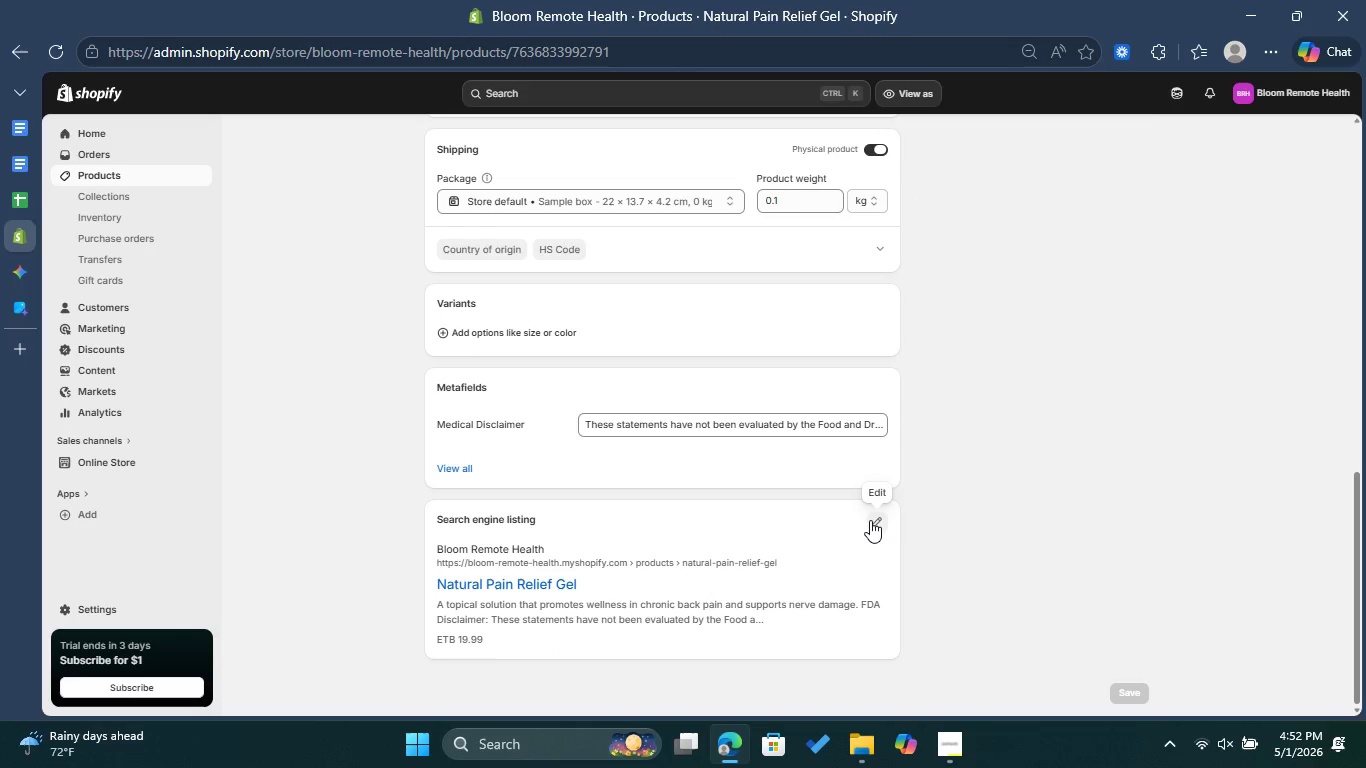 
left_click([870, 520])
 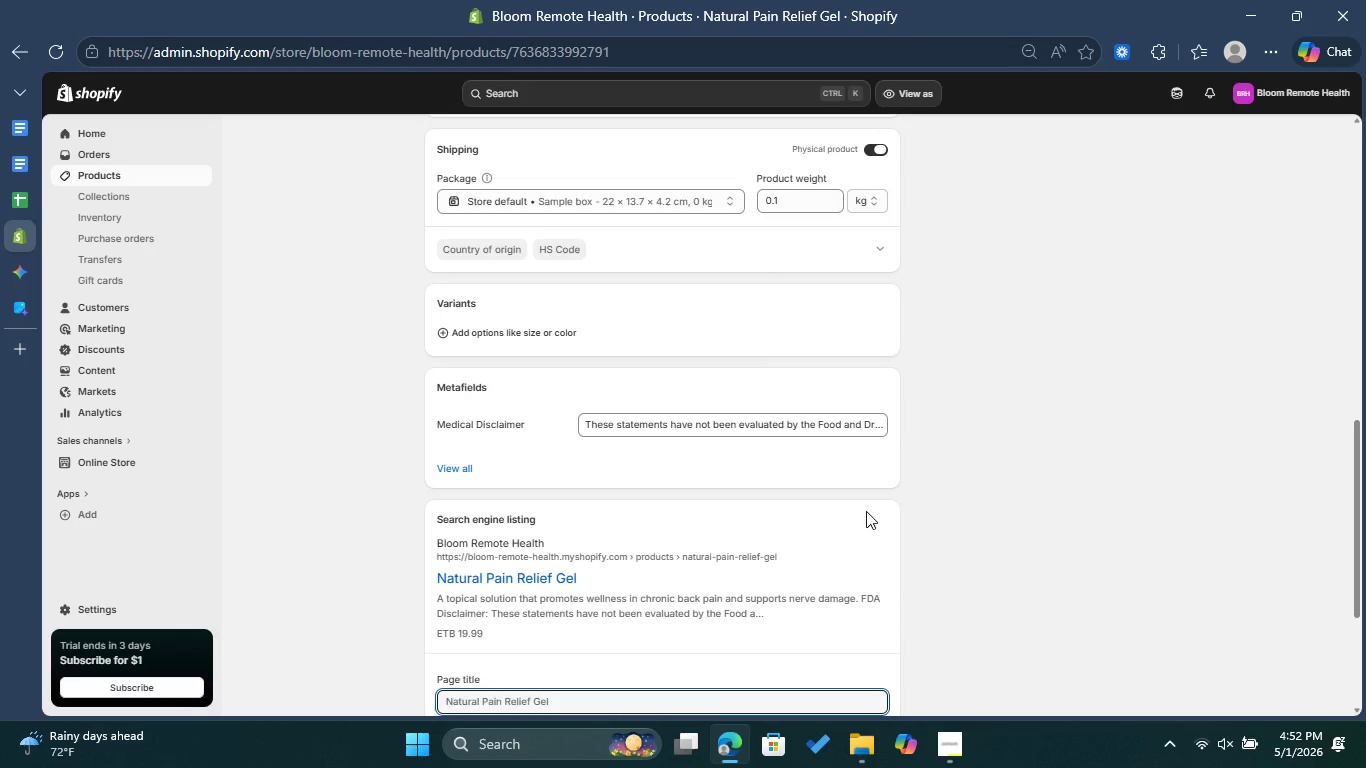 
scroll: coordinate [866, 511], scroll_direction: down, amount: 3.0
 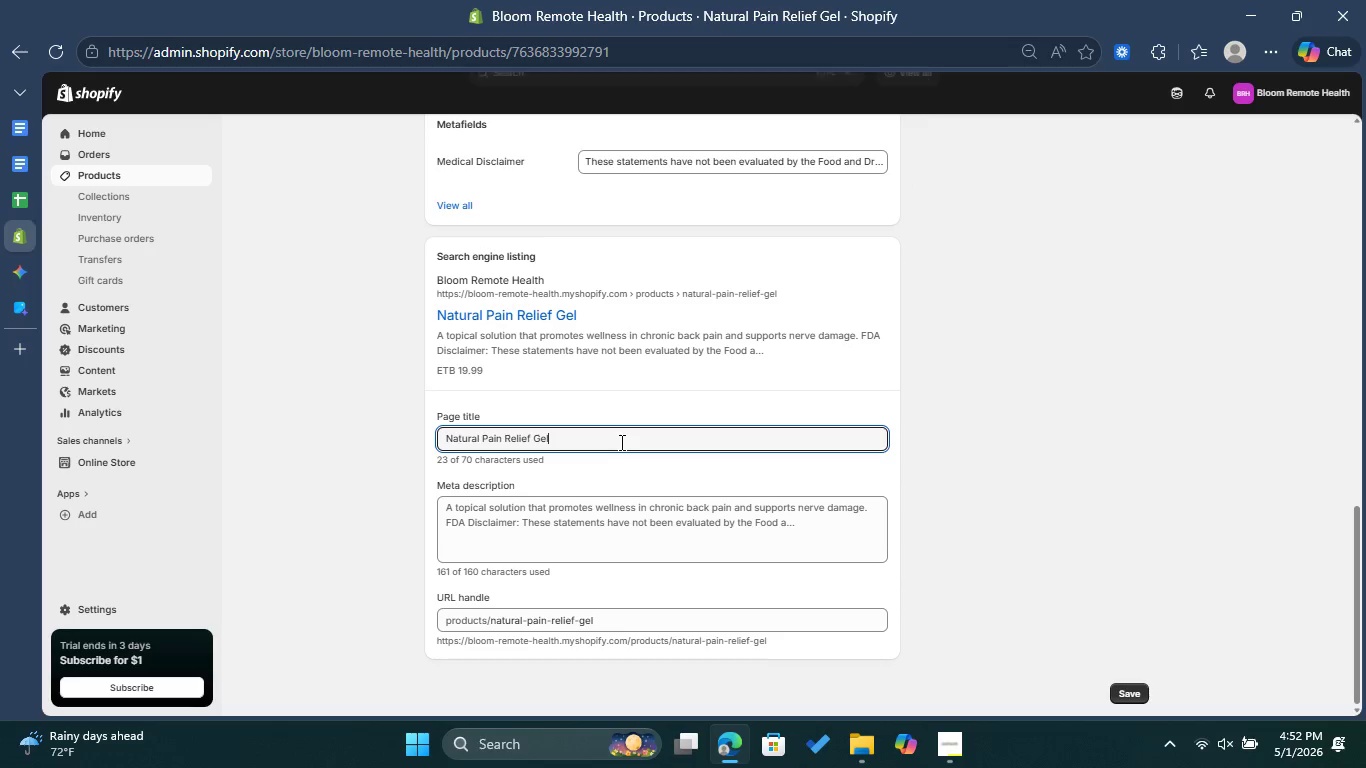 
type( | Bloom Remote Health )
 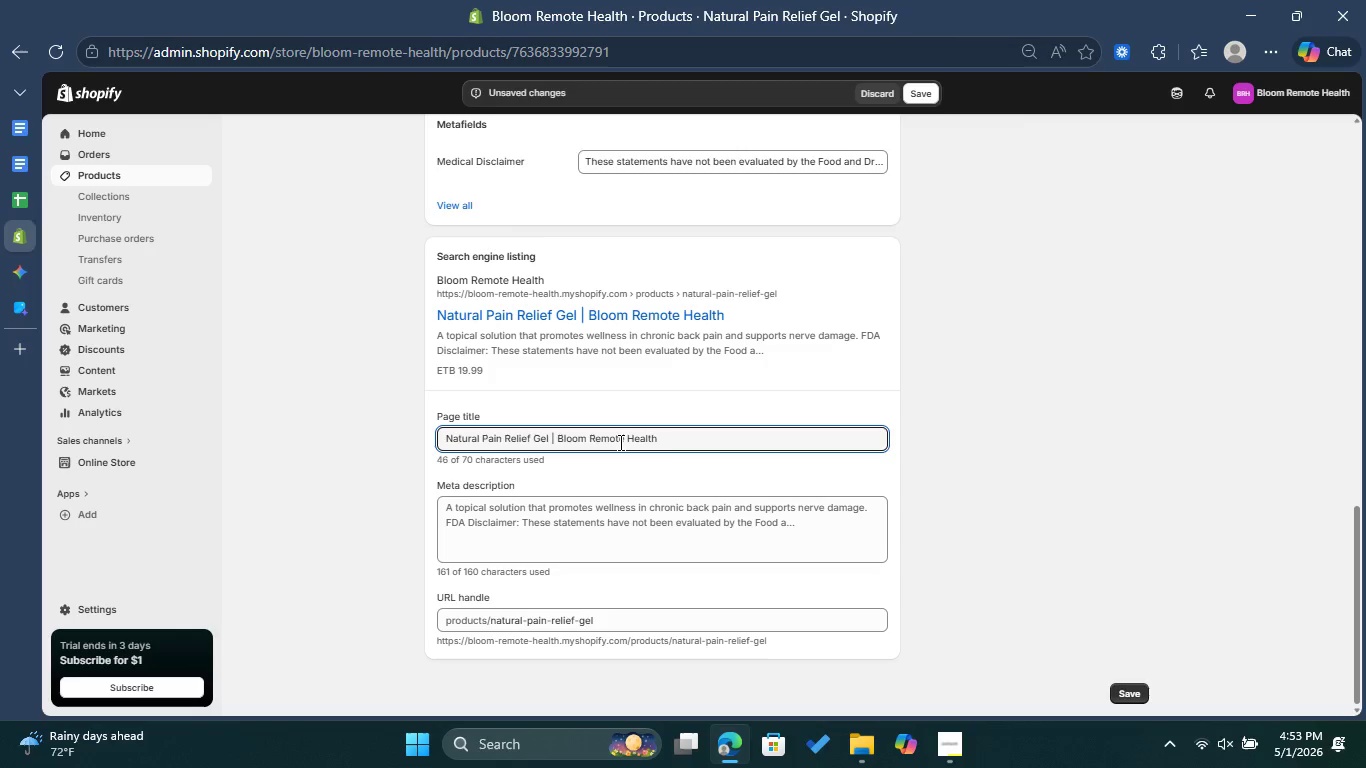 
left_click([27, 290])
 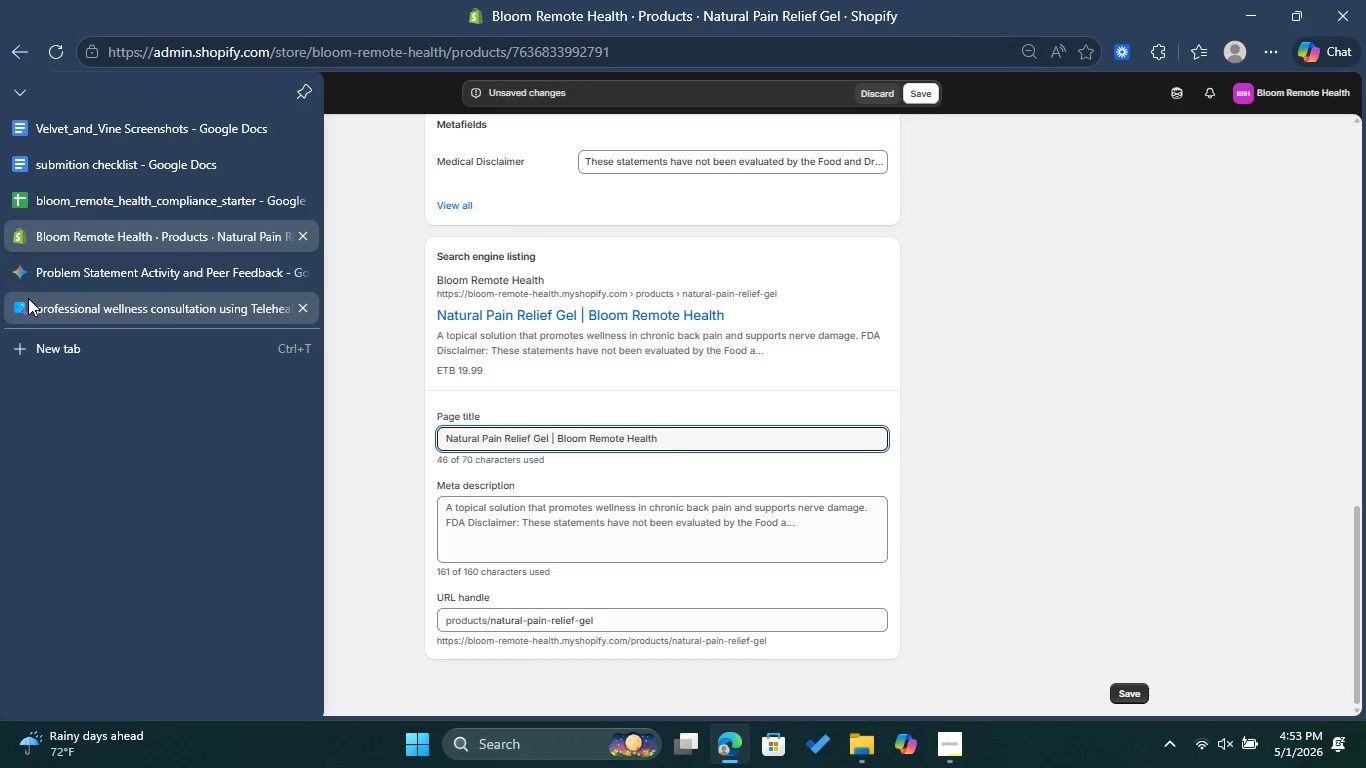 
left_click([28, 298])
 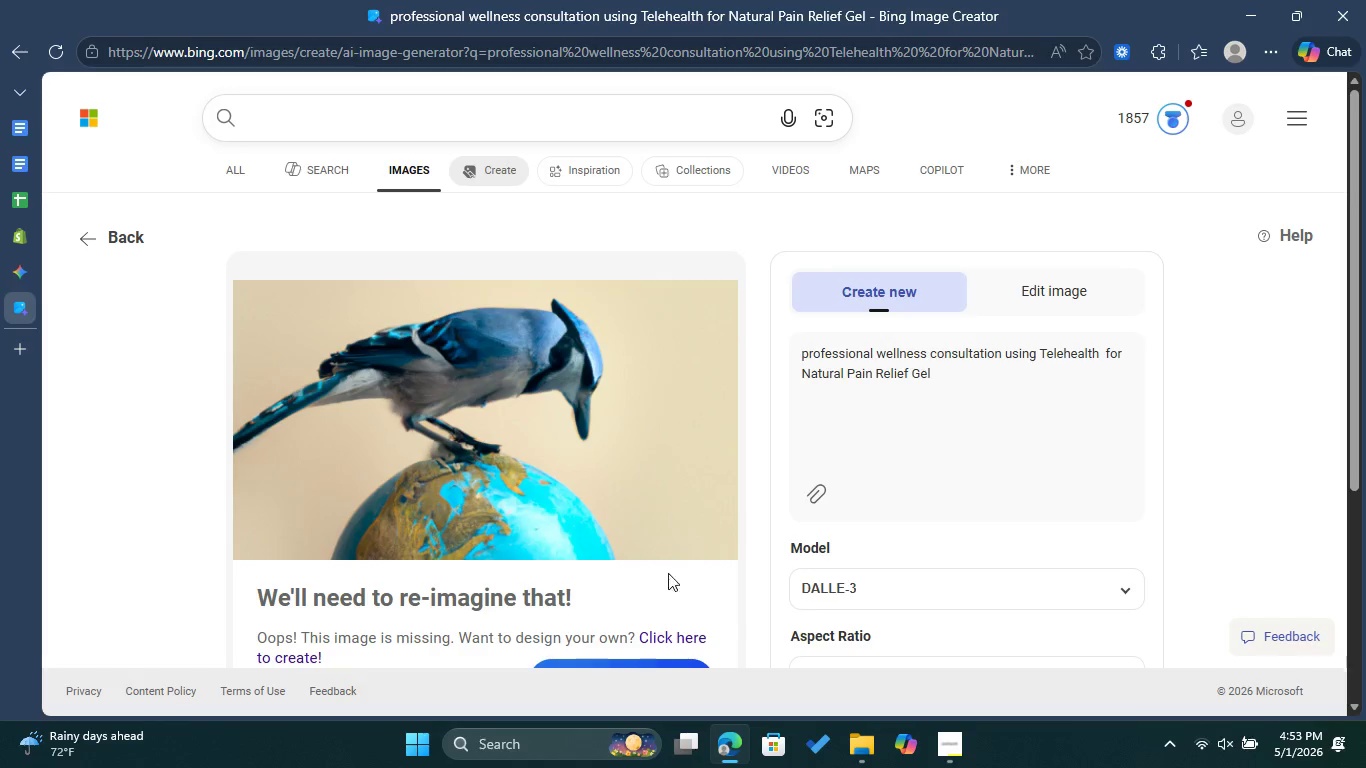 
scroll: coordinate [632, 634], scroll_direction: down, amount: 1.0
 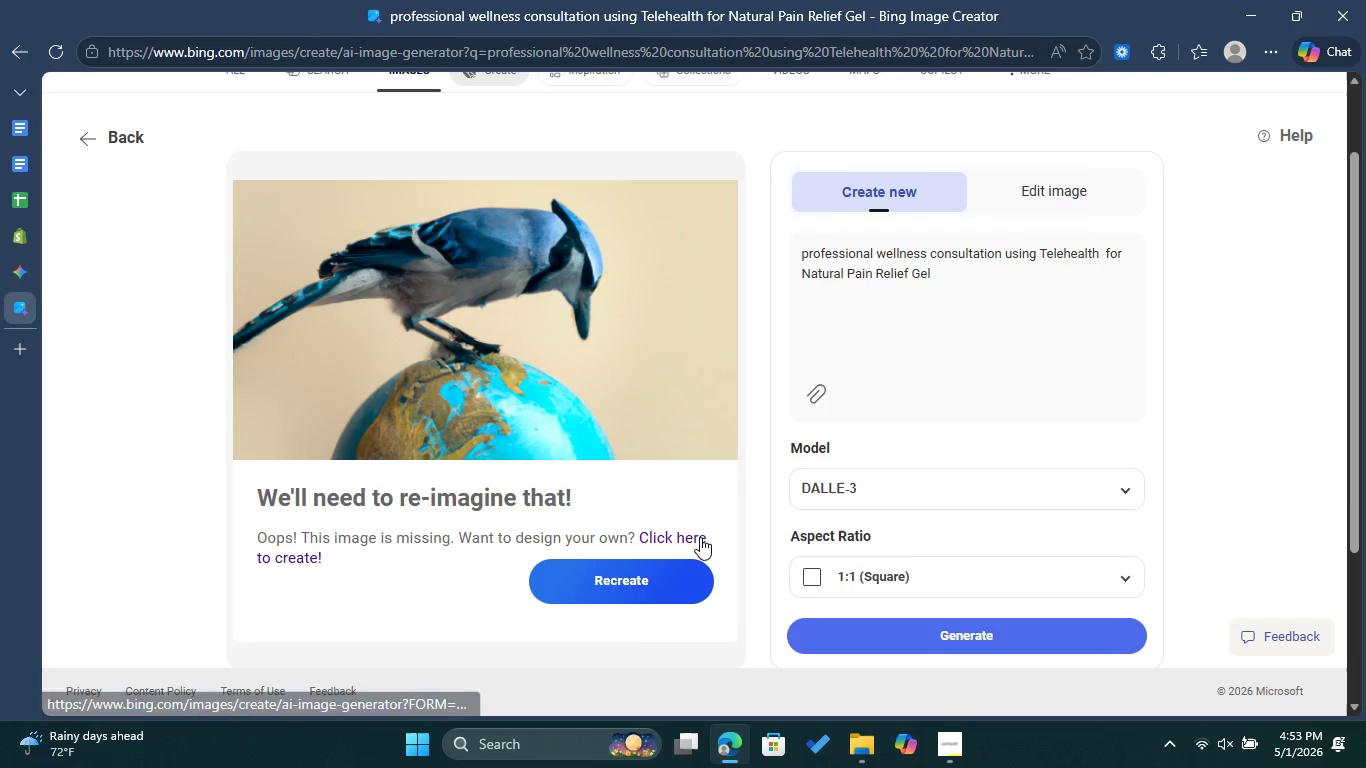 
left_click([700, 537])
 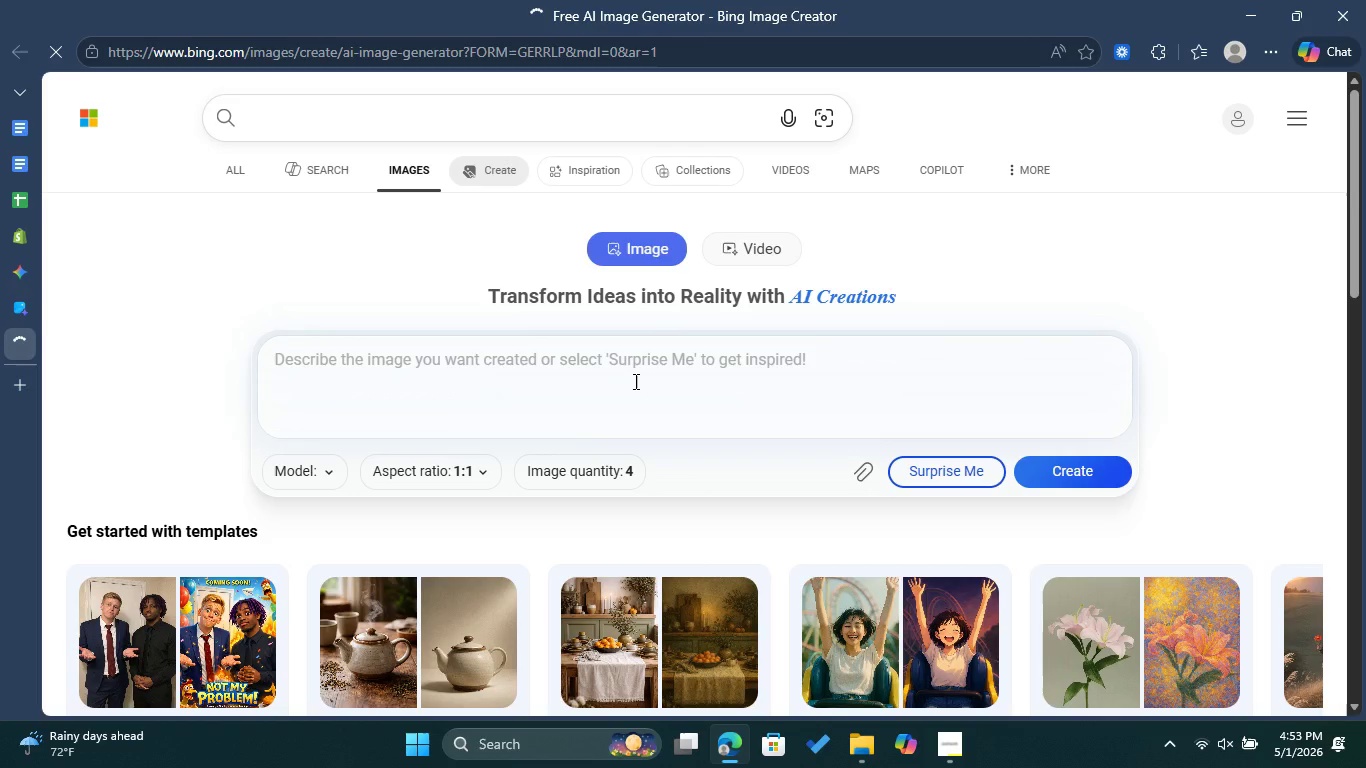 
left_click([581, 372])
 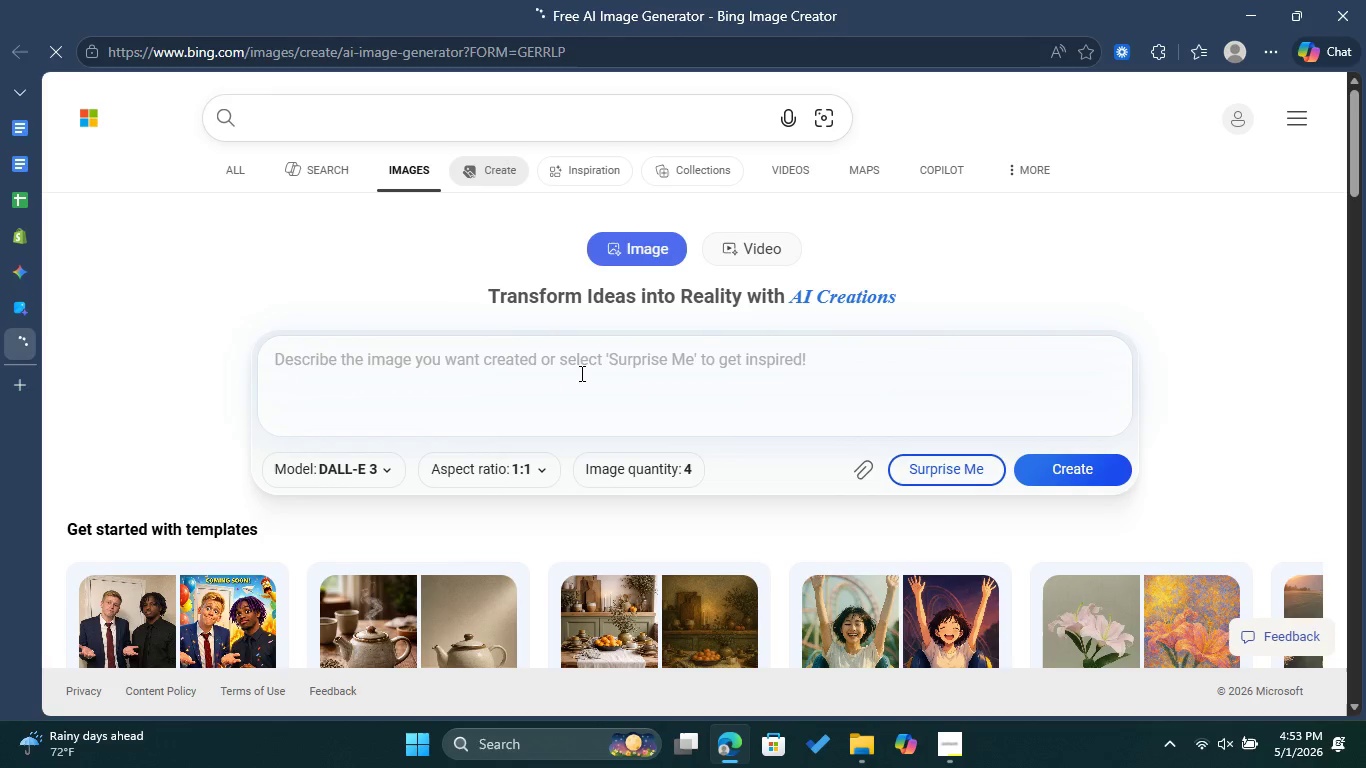 
left_click_drag(start_coordinate=[463, 375], to_coordinate=[462, 364])
 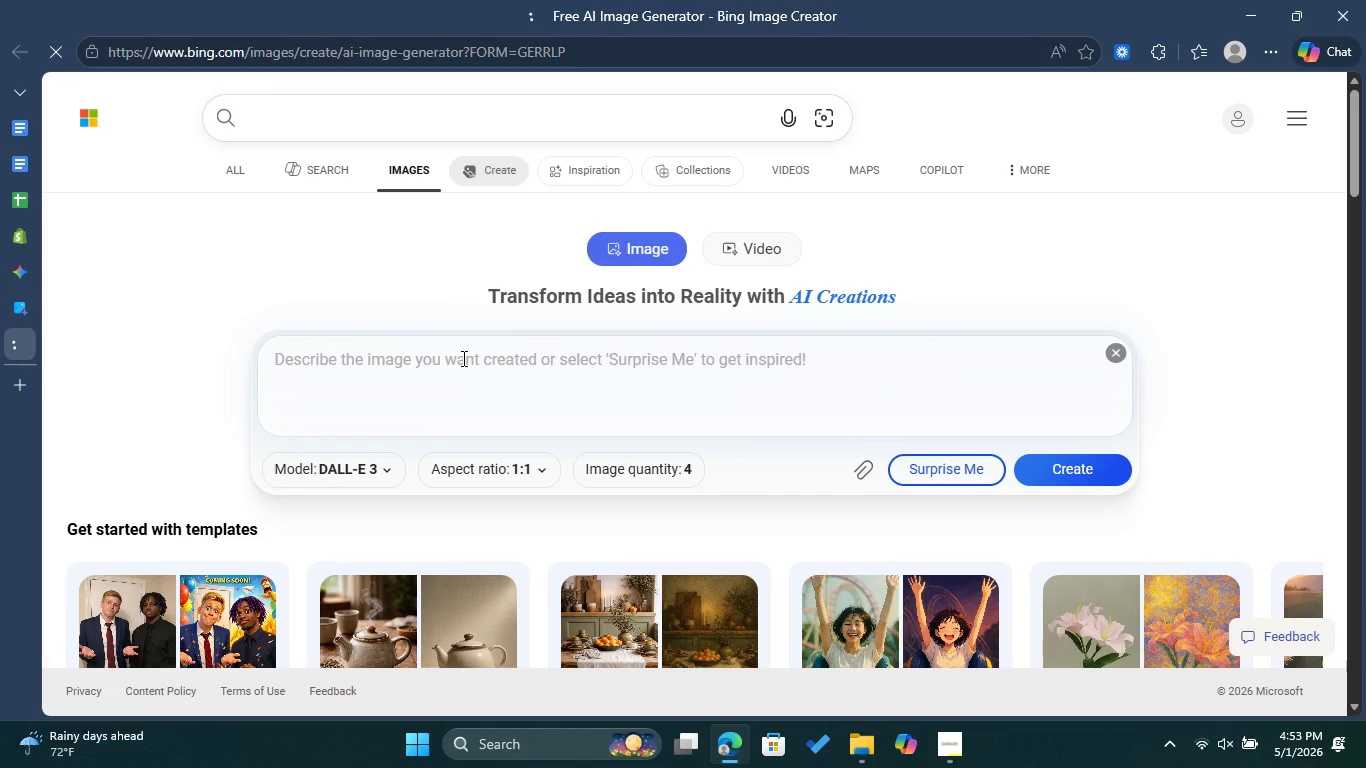 
key(Control+V)
 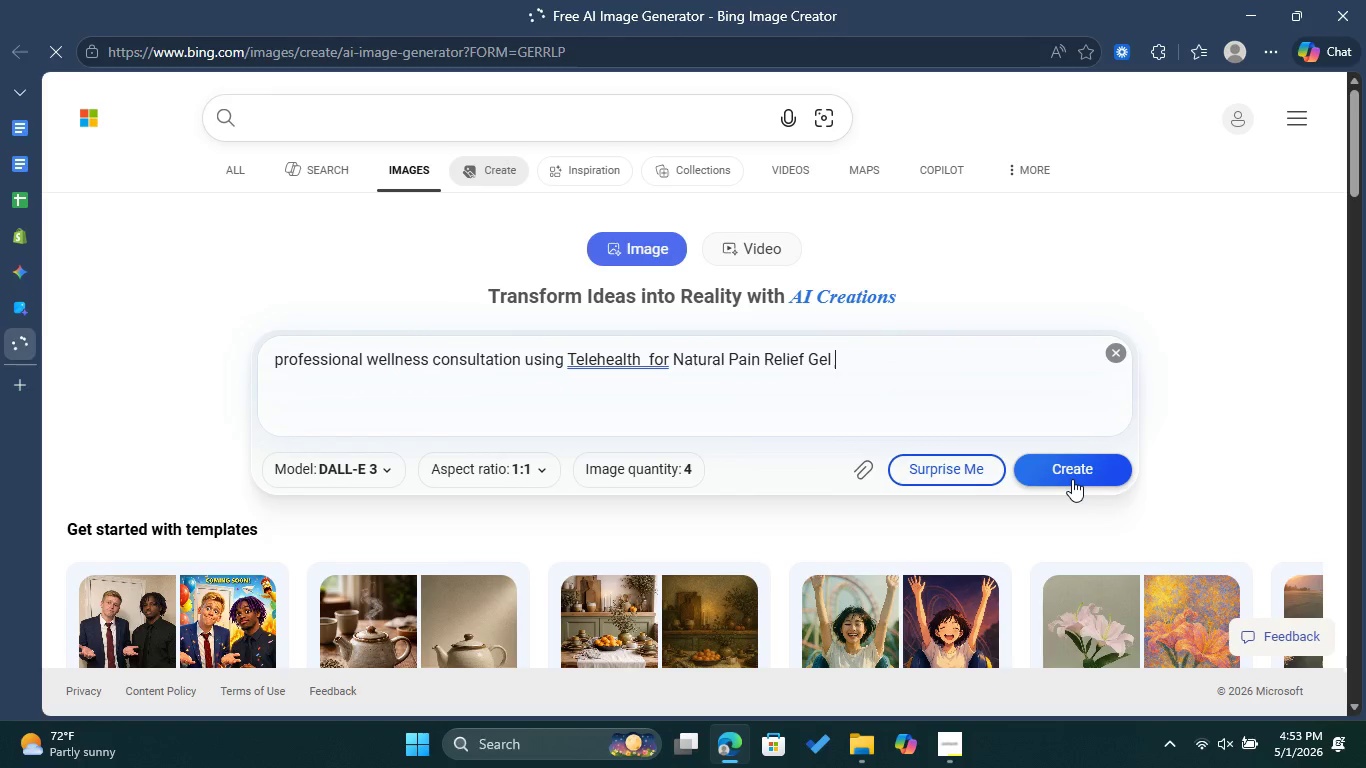 
left_click([1071, 479])
 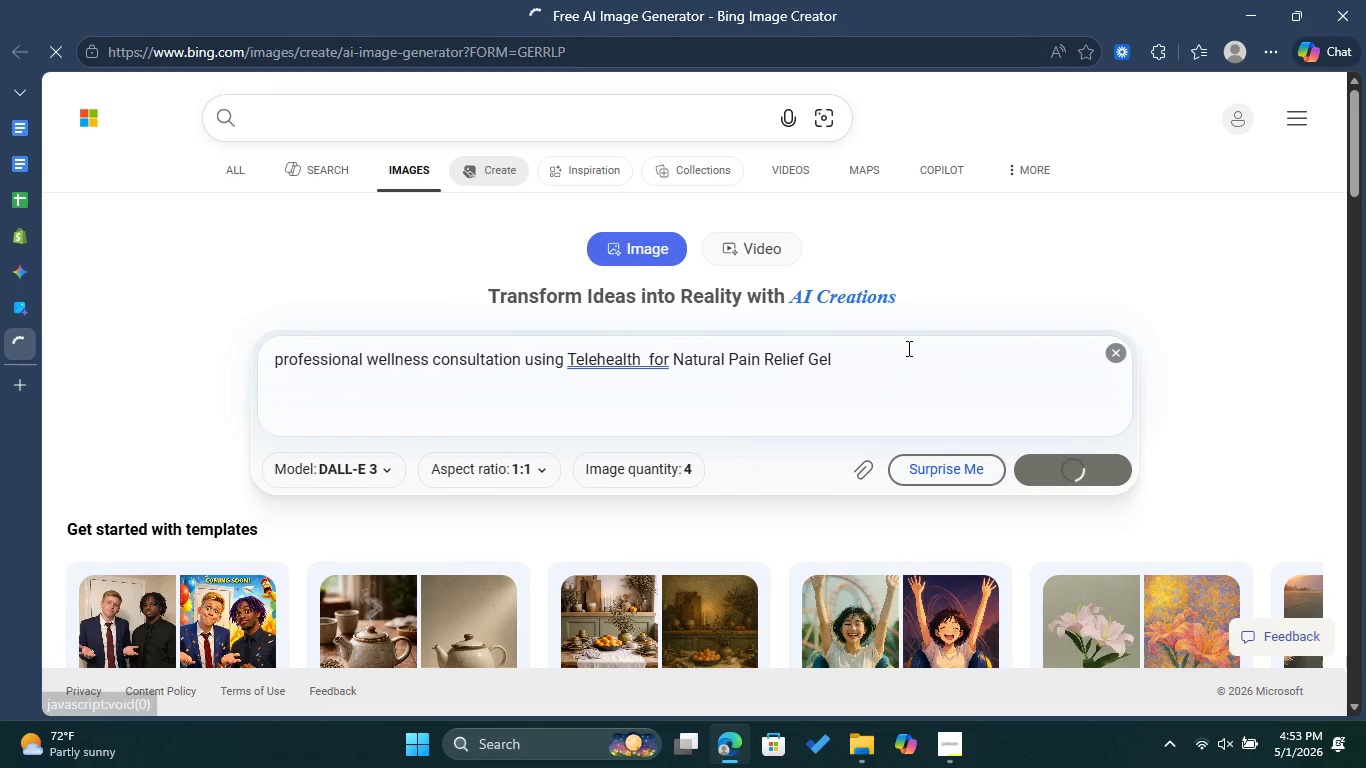 
mouse_move([776, 269])
 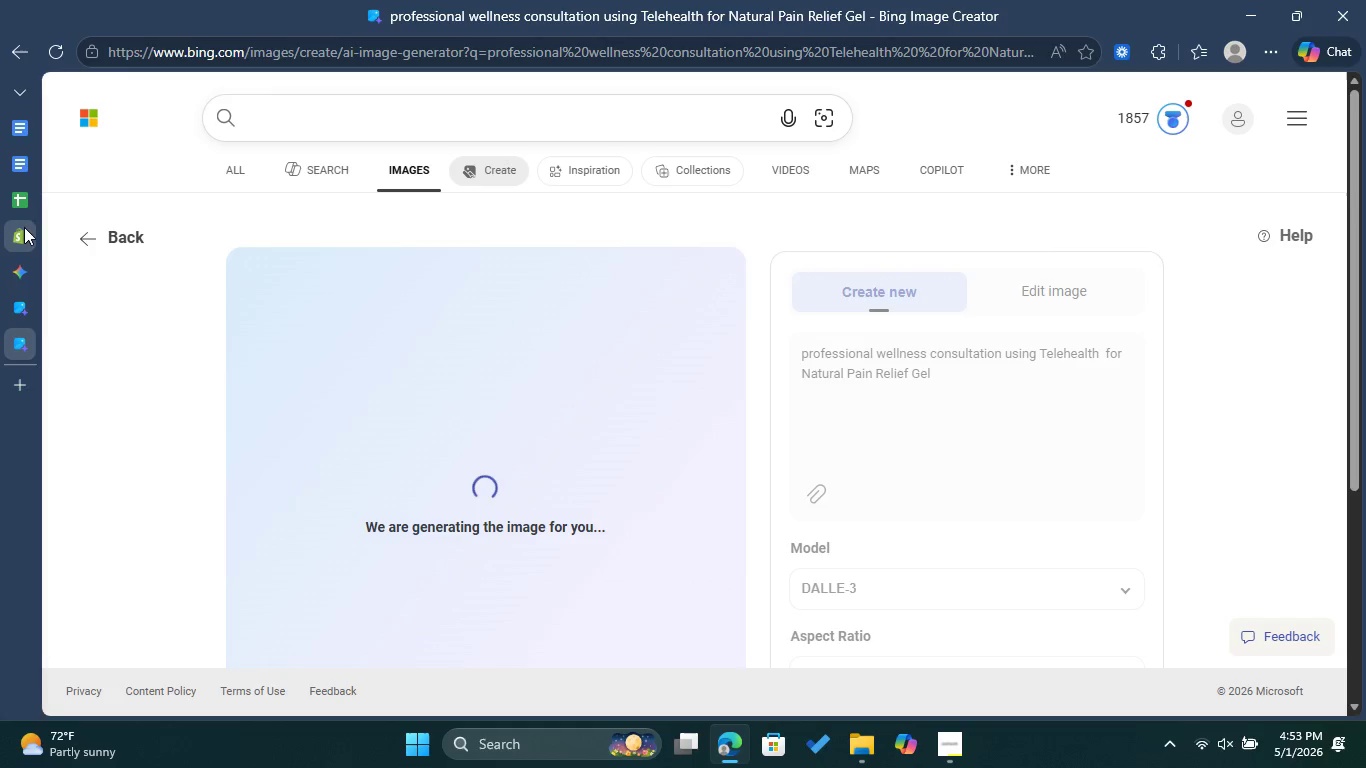 
left_click([24, 227])
 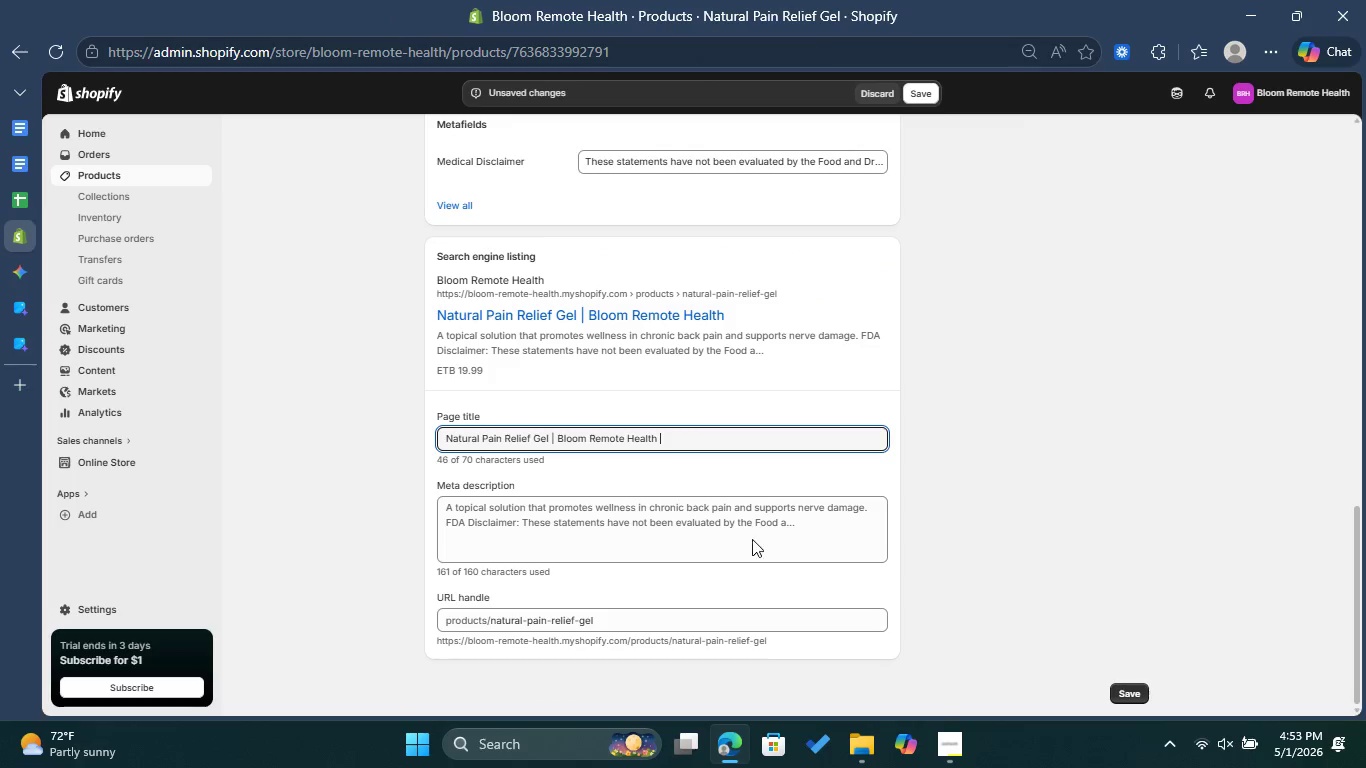 
left_click([752, 539])
 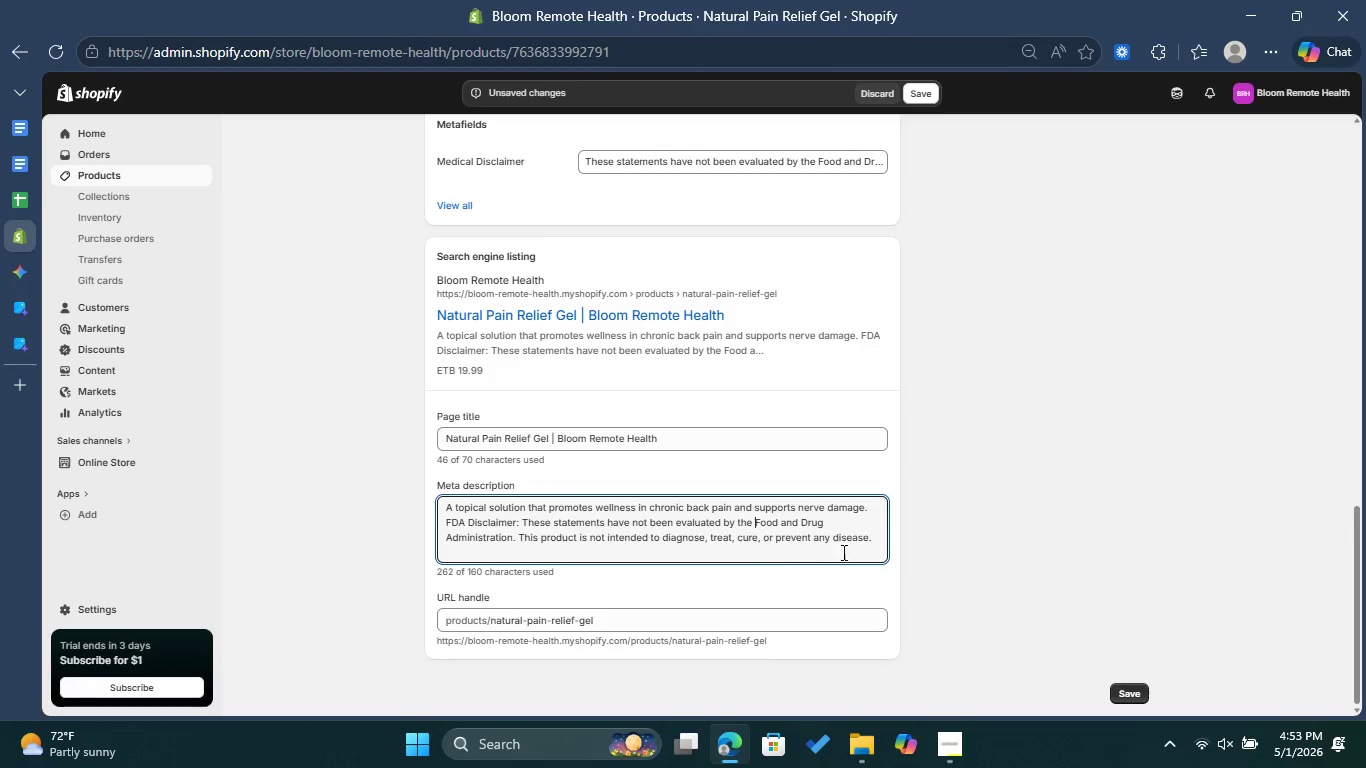 
left_click_drag(start_coordinate=[890, 537], to_coordinate=[861, 536])
 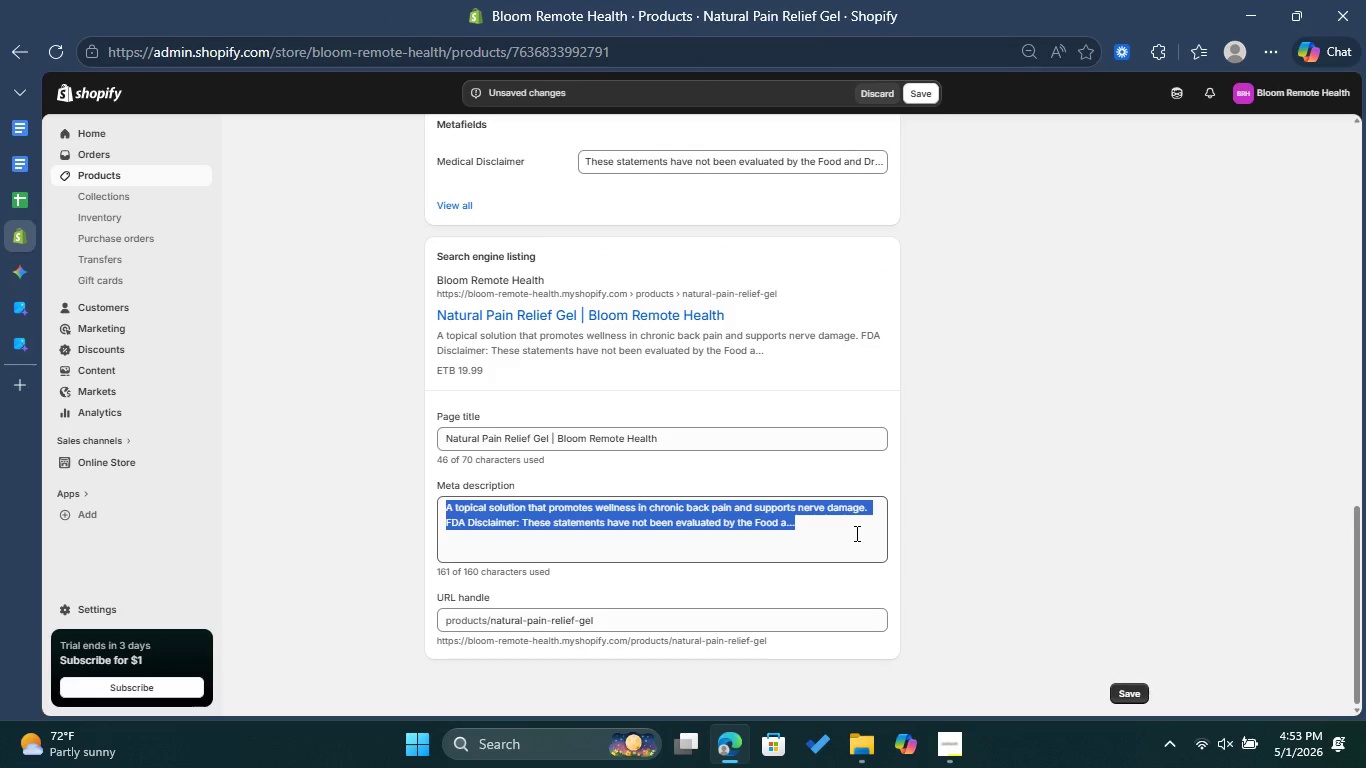 
key(Backspace)
 